 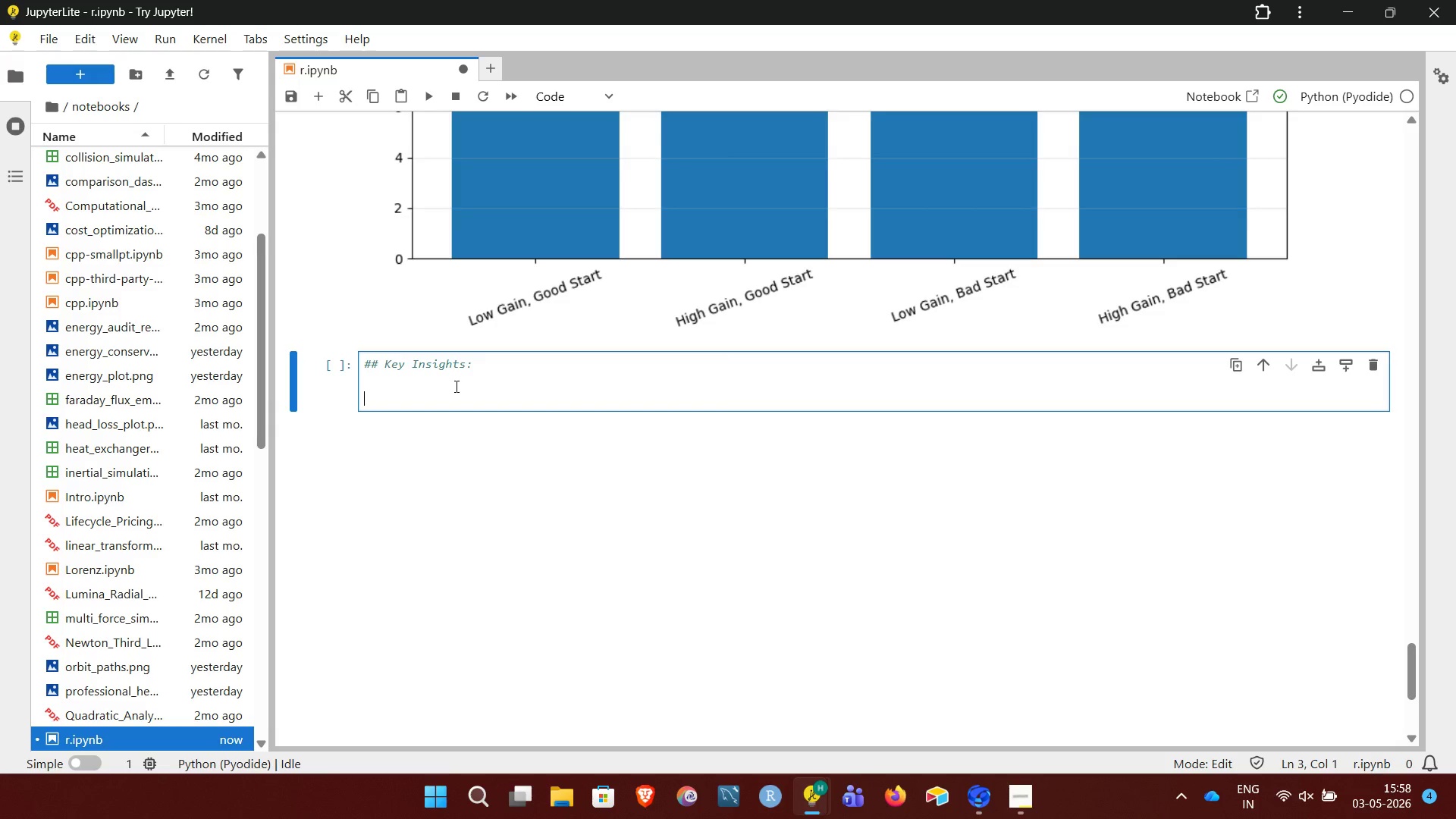 
type(- Low gain -> smooth  )
key(Backspace)
type(but slower convergence)
 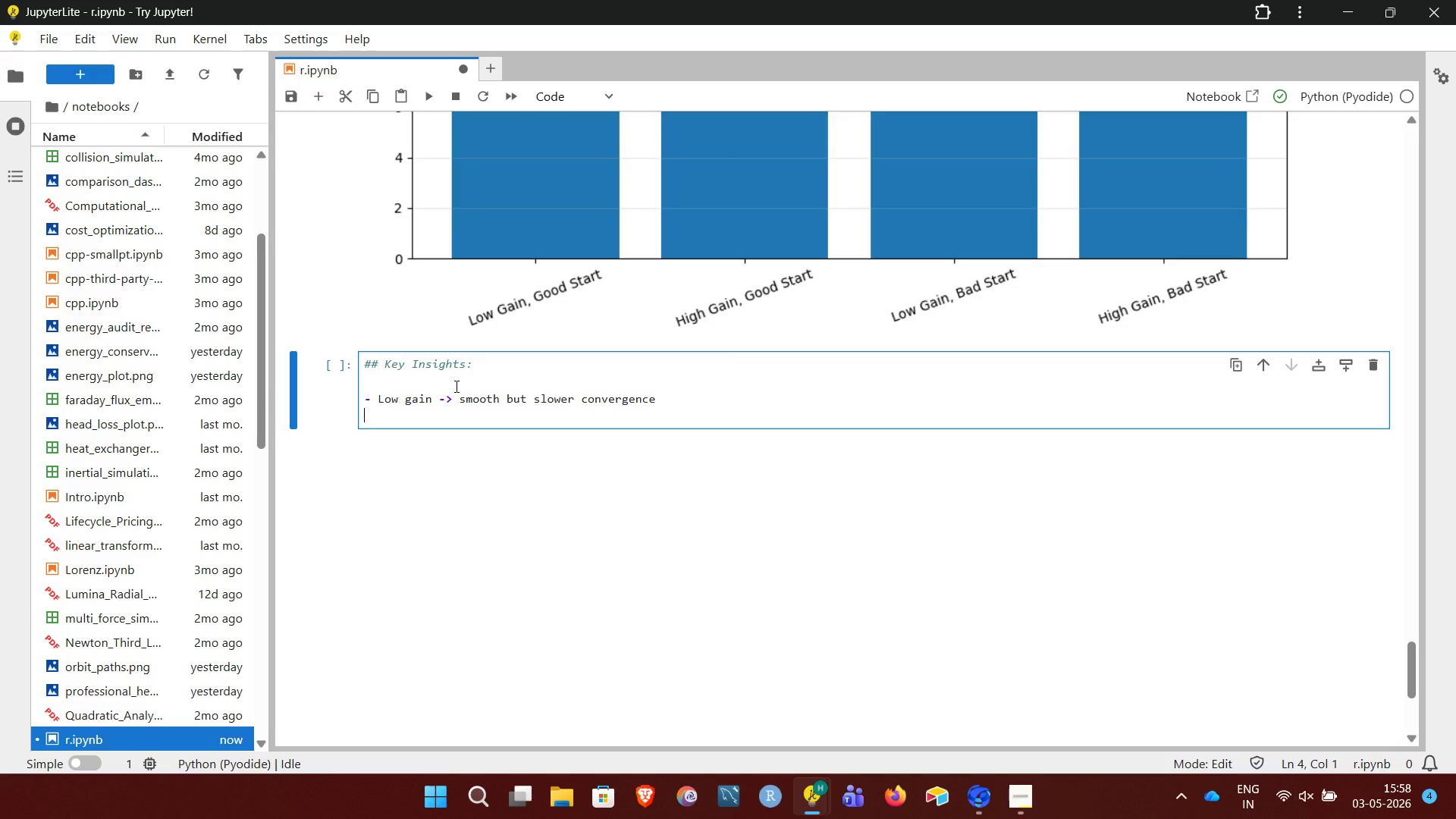 
 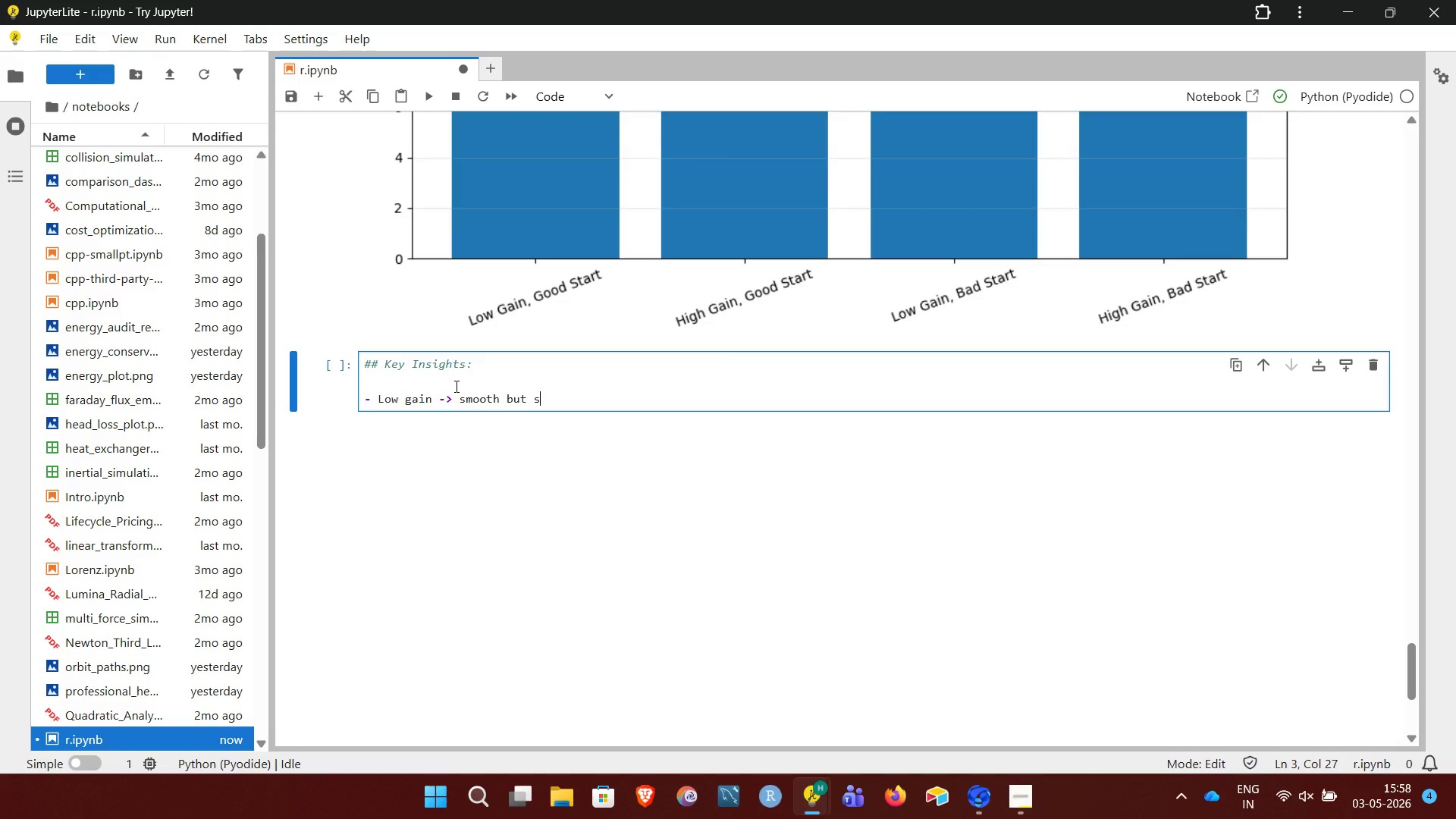 
key(Enter)
 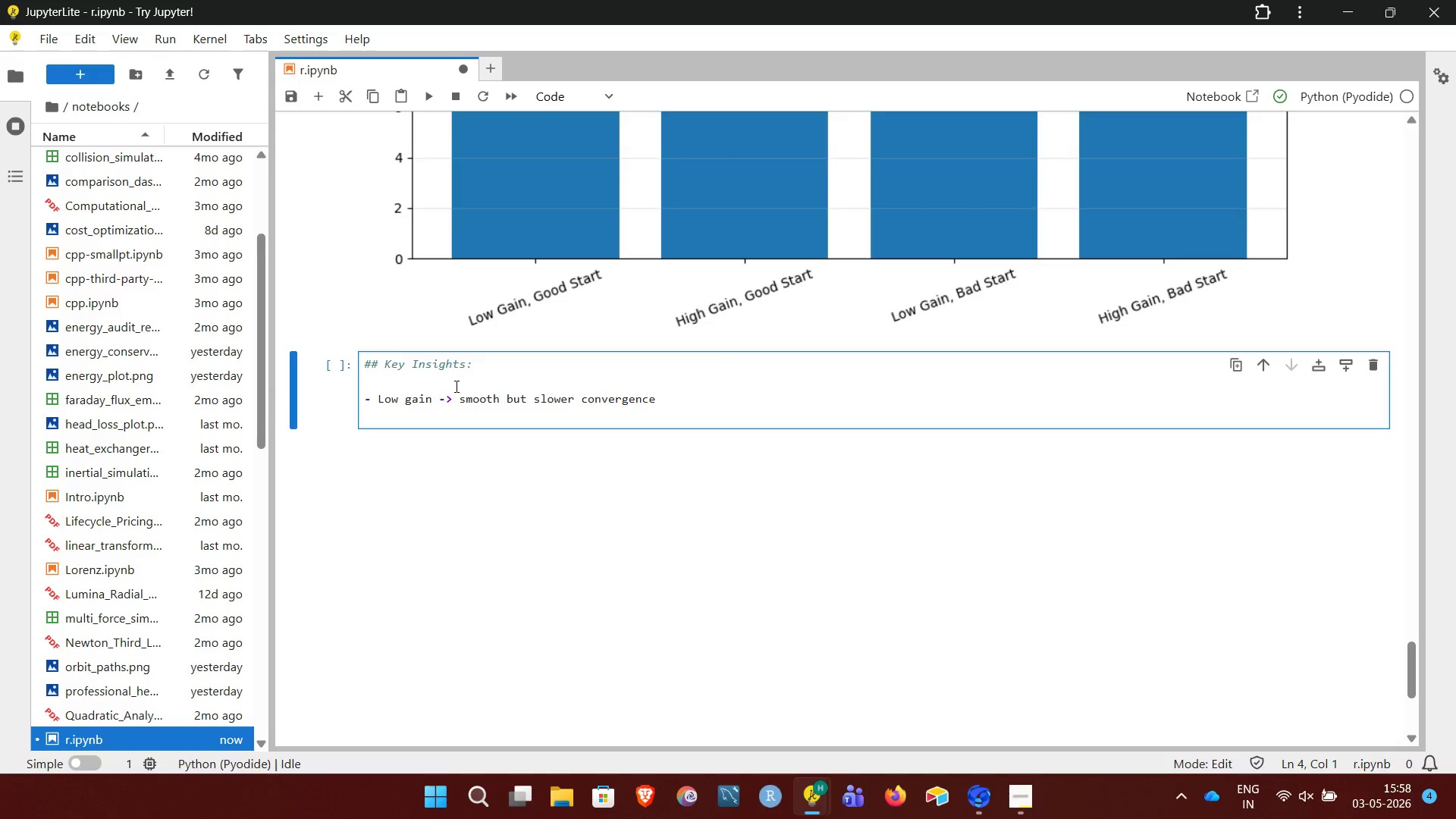 
type(- High gain -> )
 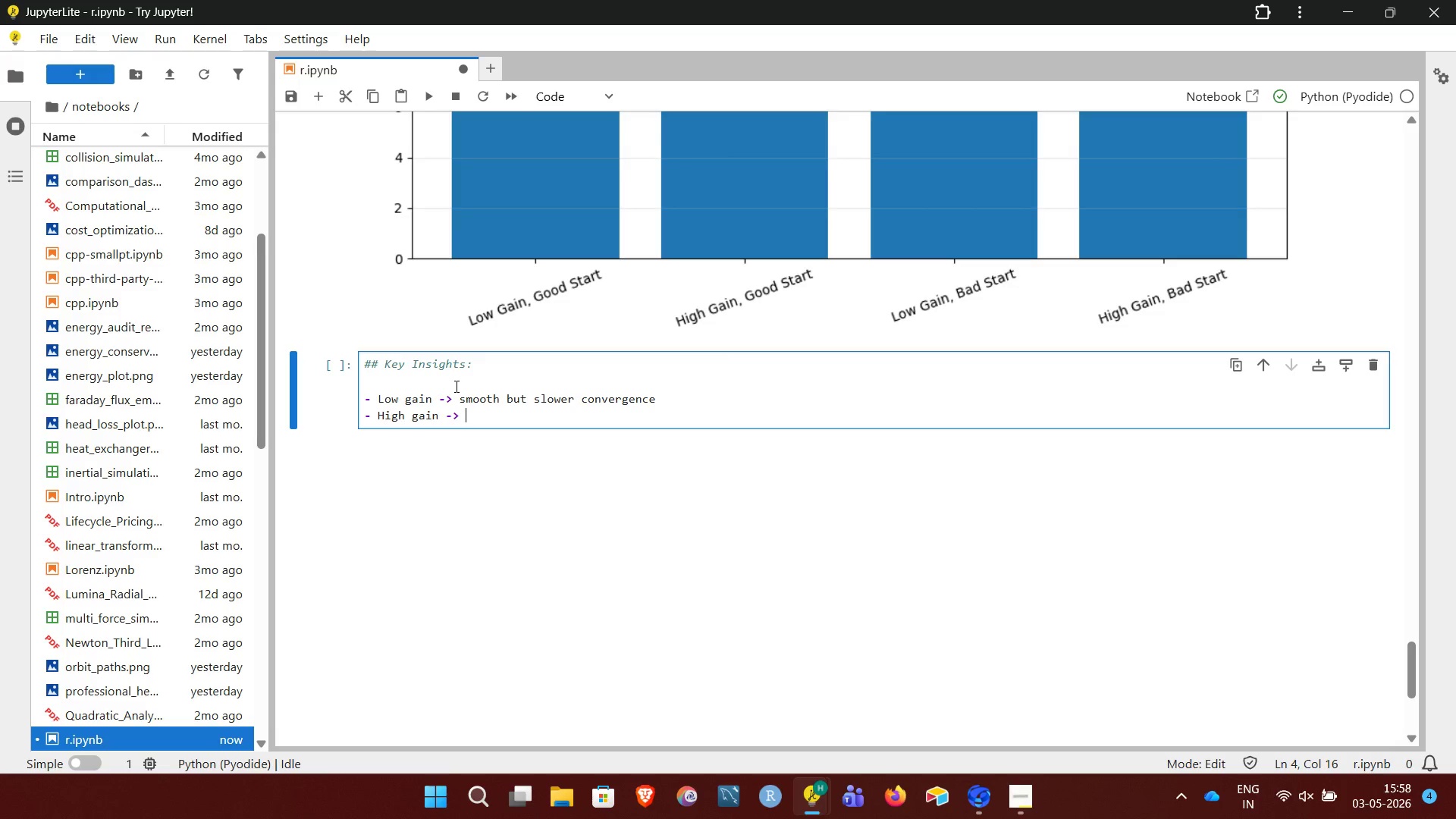 
wait(6.42)
 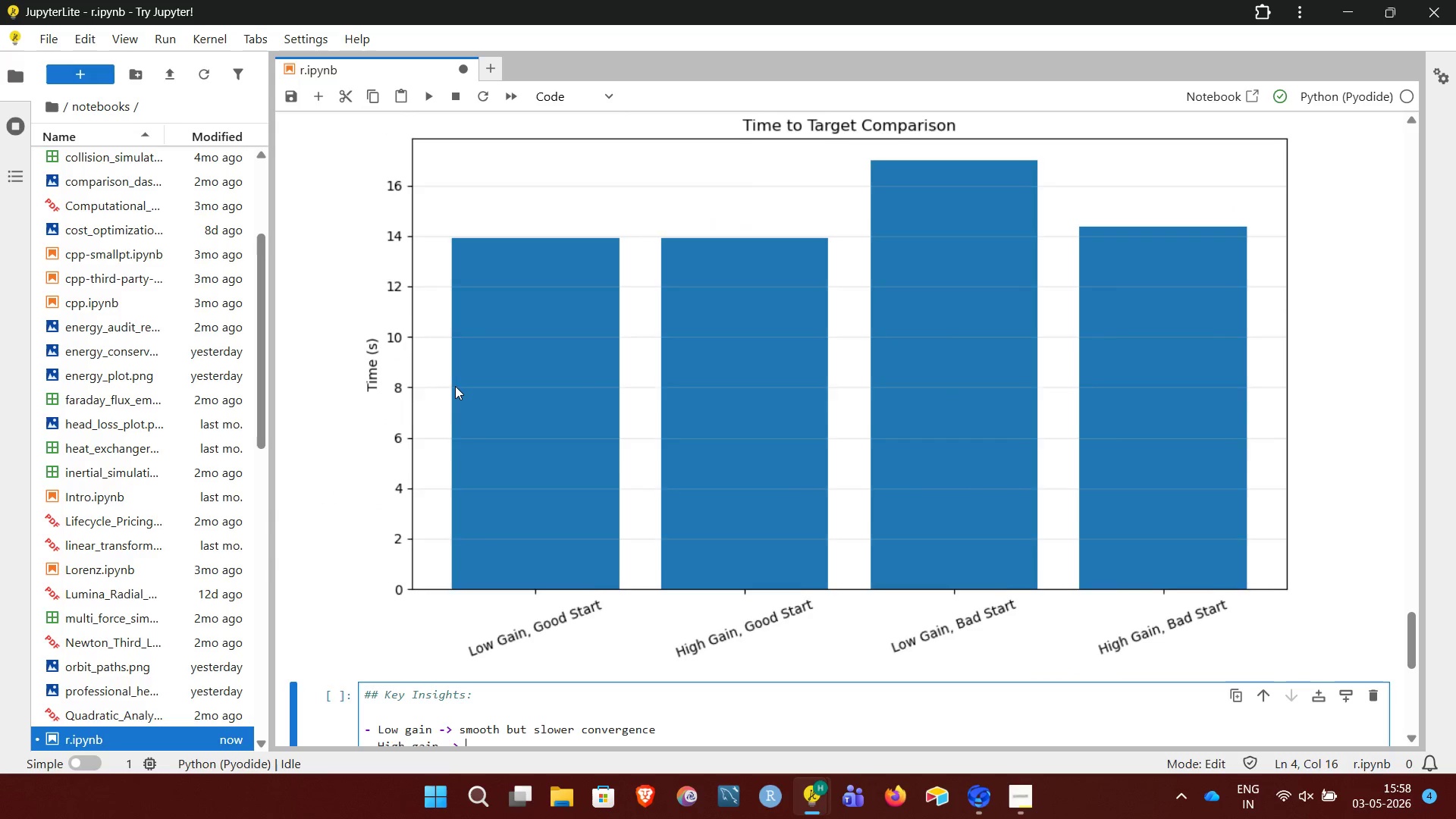 
type(faster but can oscillate)
 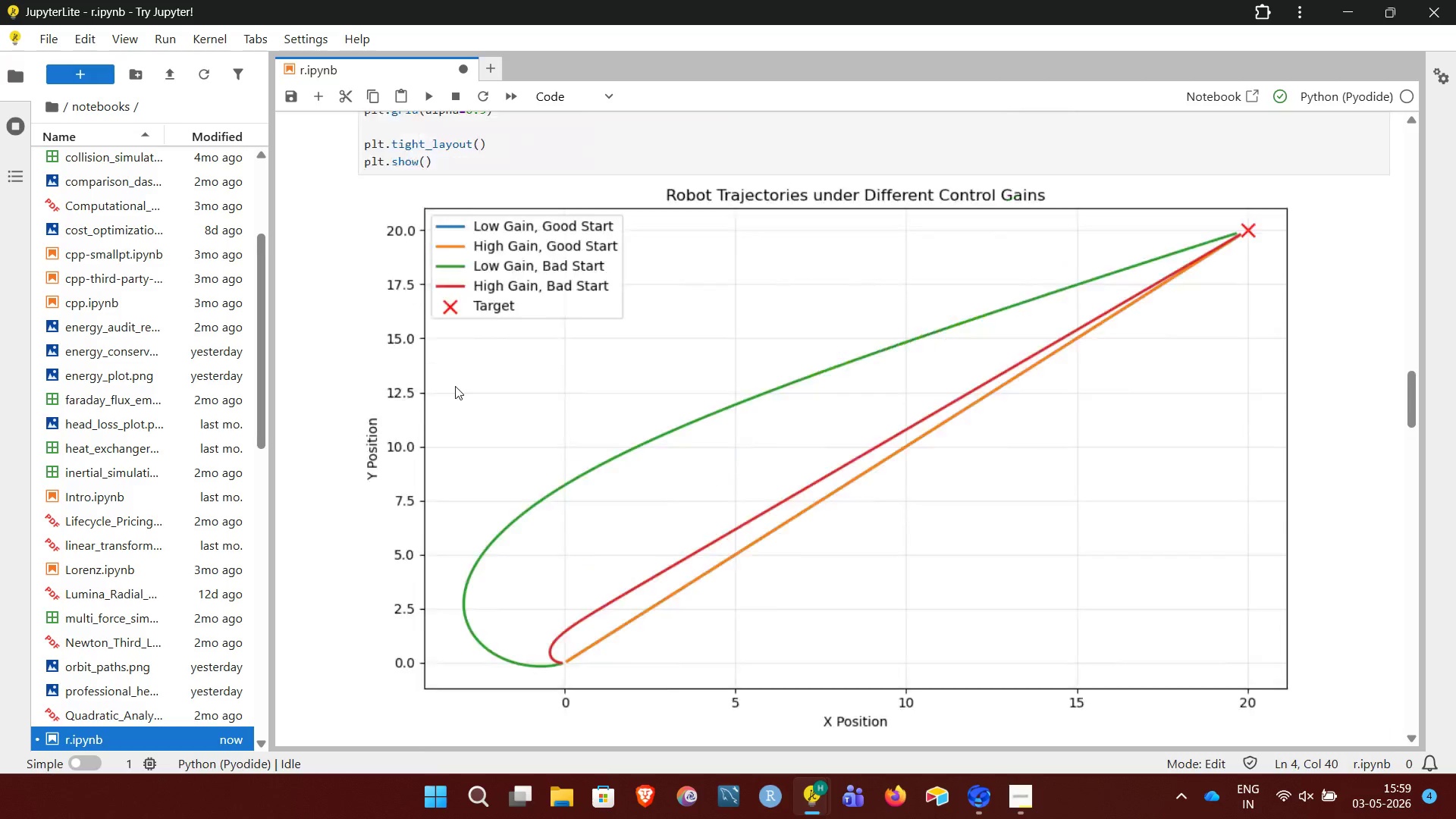 
wait(9.16)
 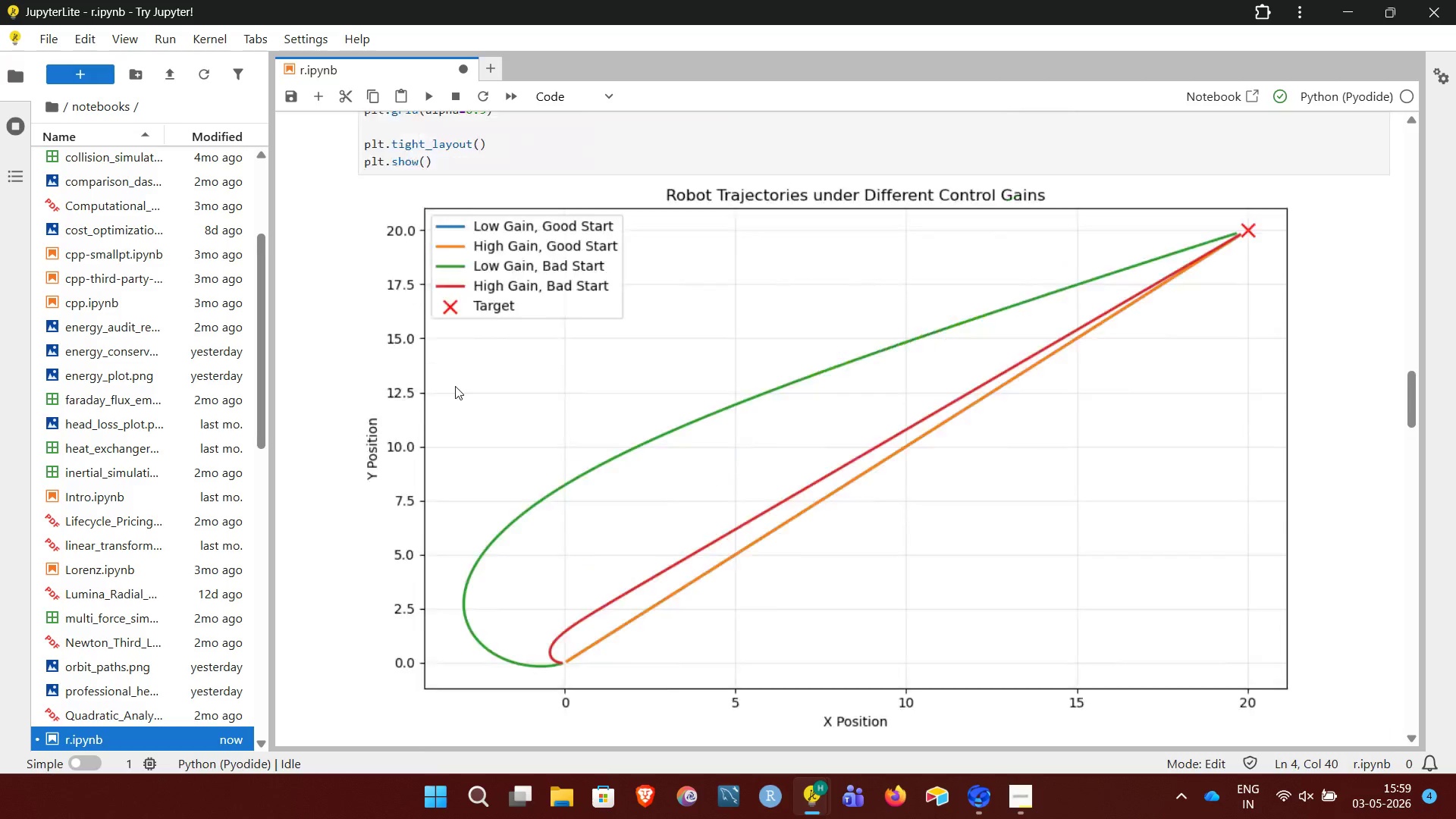 
key(Enter)
 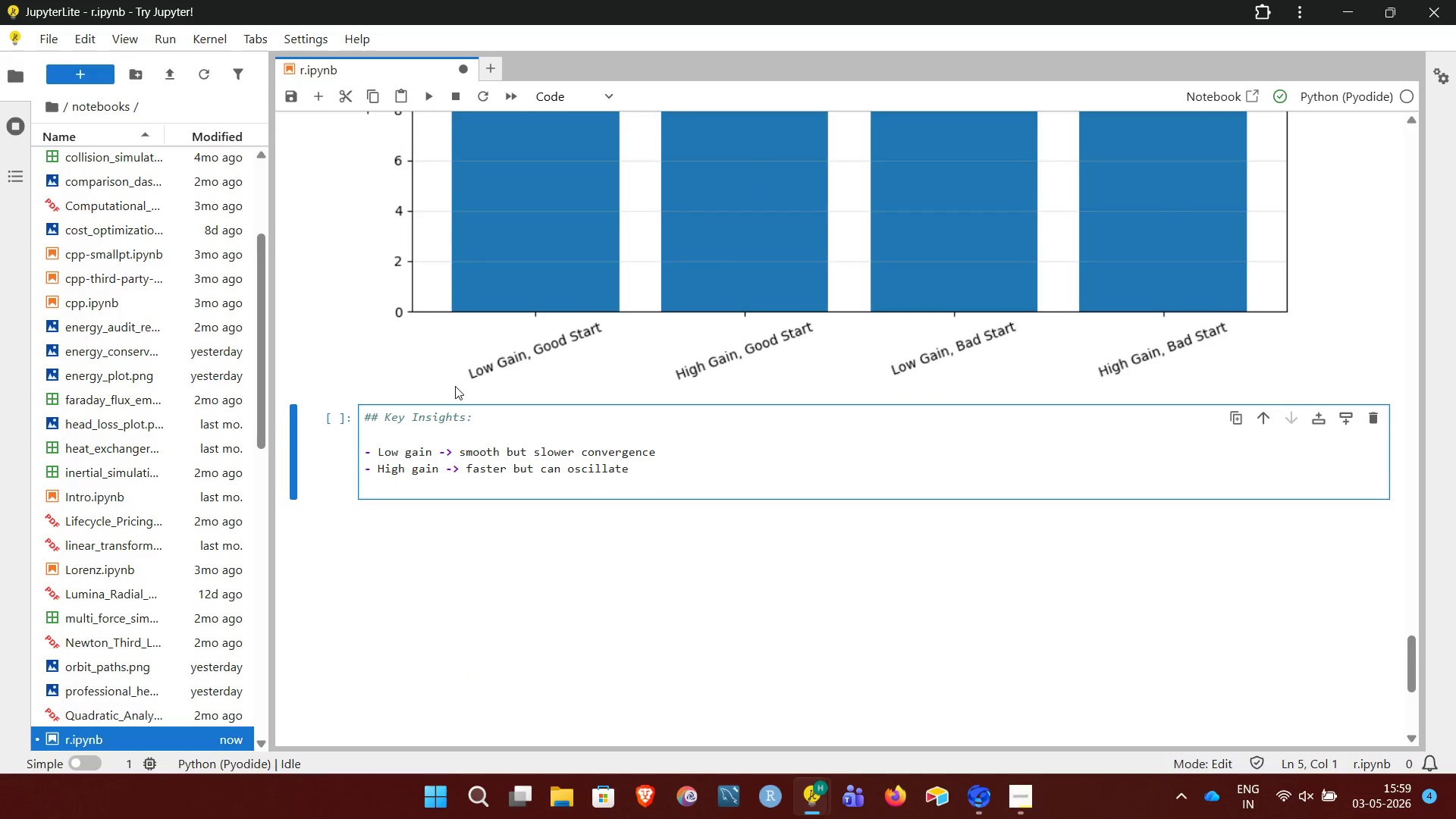 
key(Minus)
 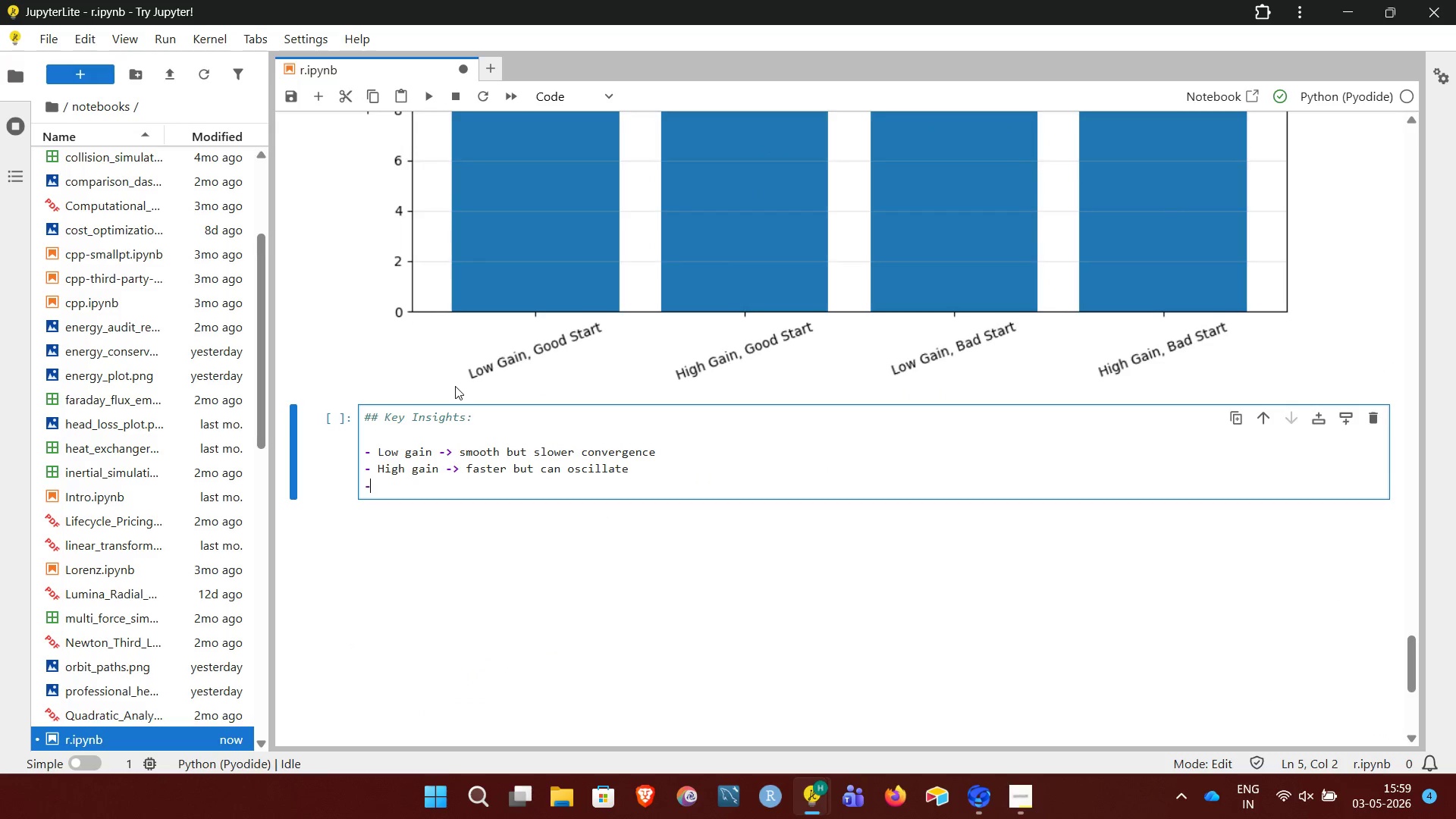 
key(Space)
 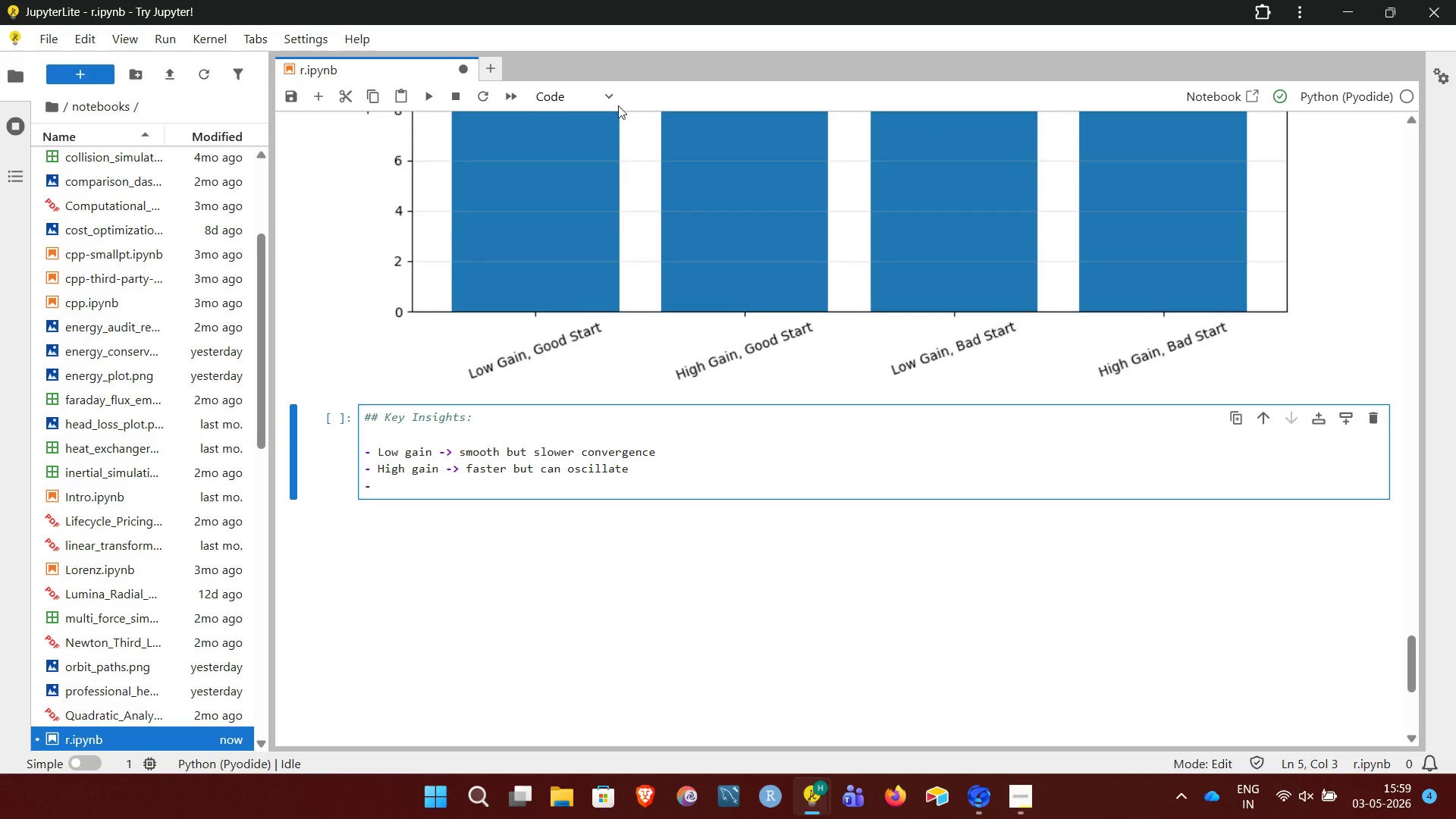 
left_click([575, 93])
 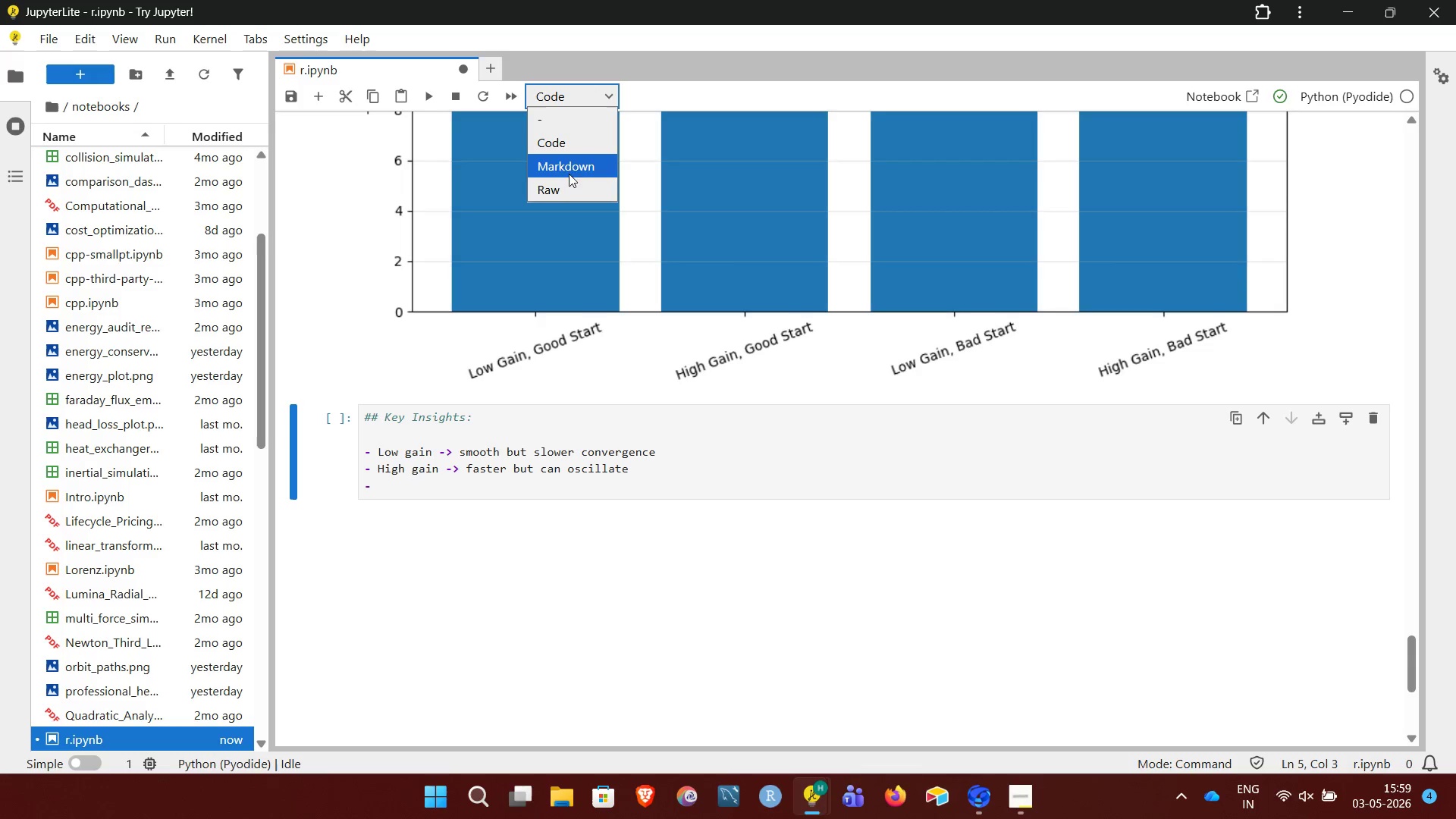 
left_click([564, 167])
 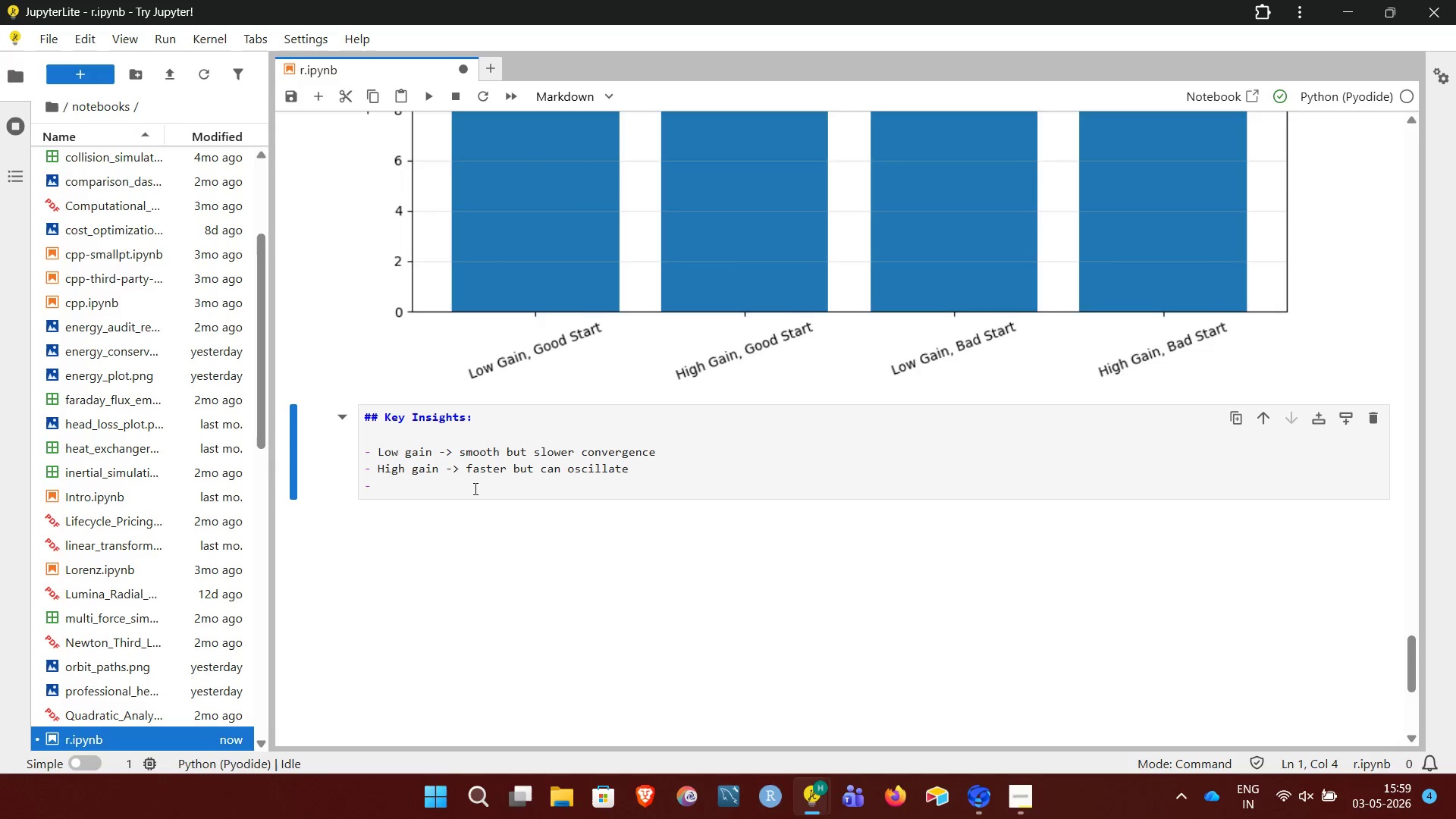 
left_click([469, 490])
 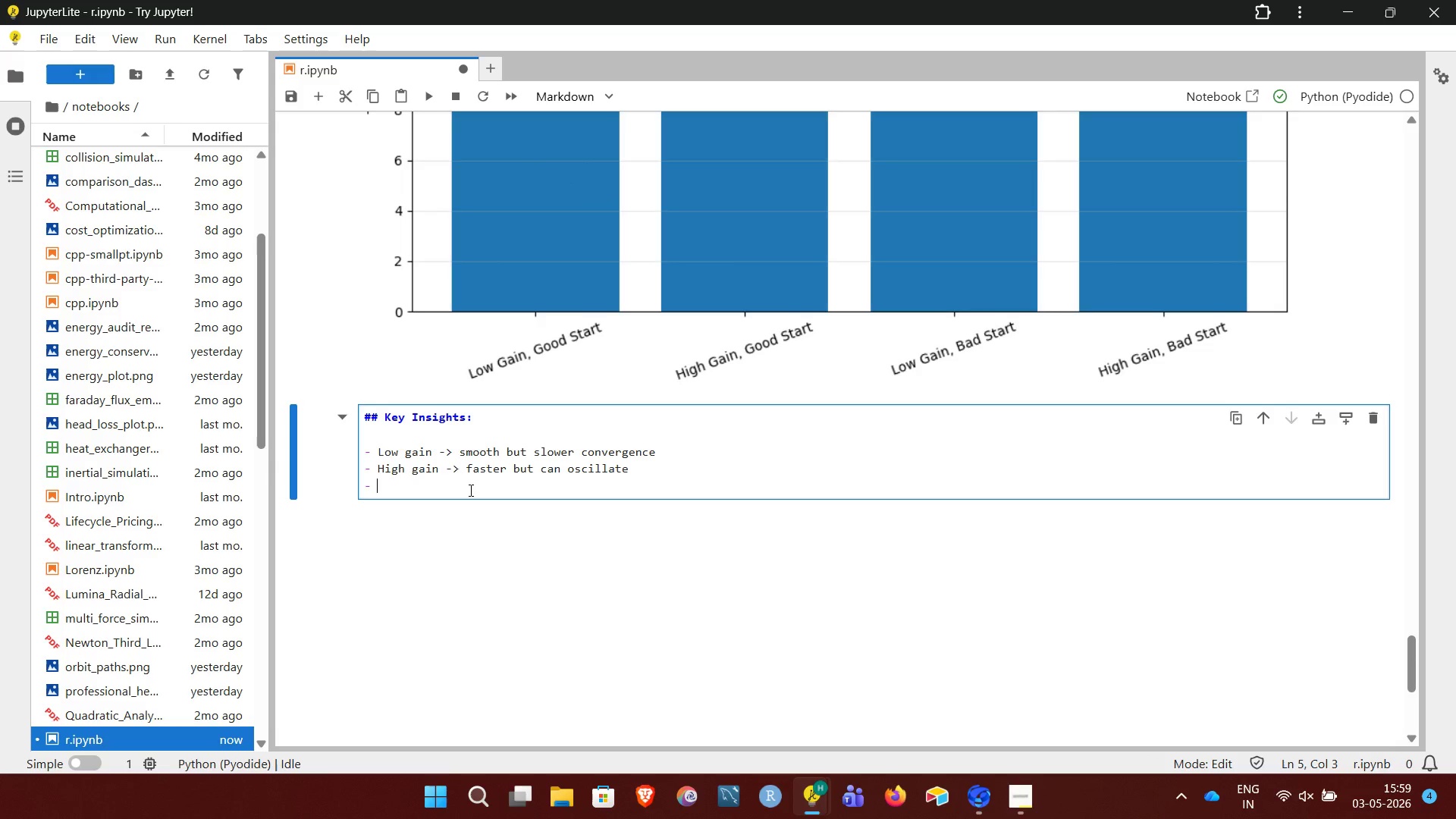 
type(Bad initial o rie)
 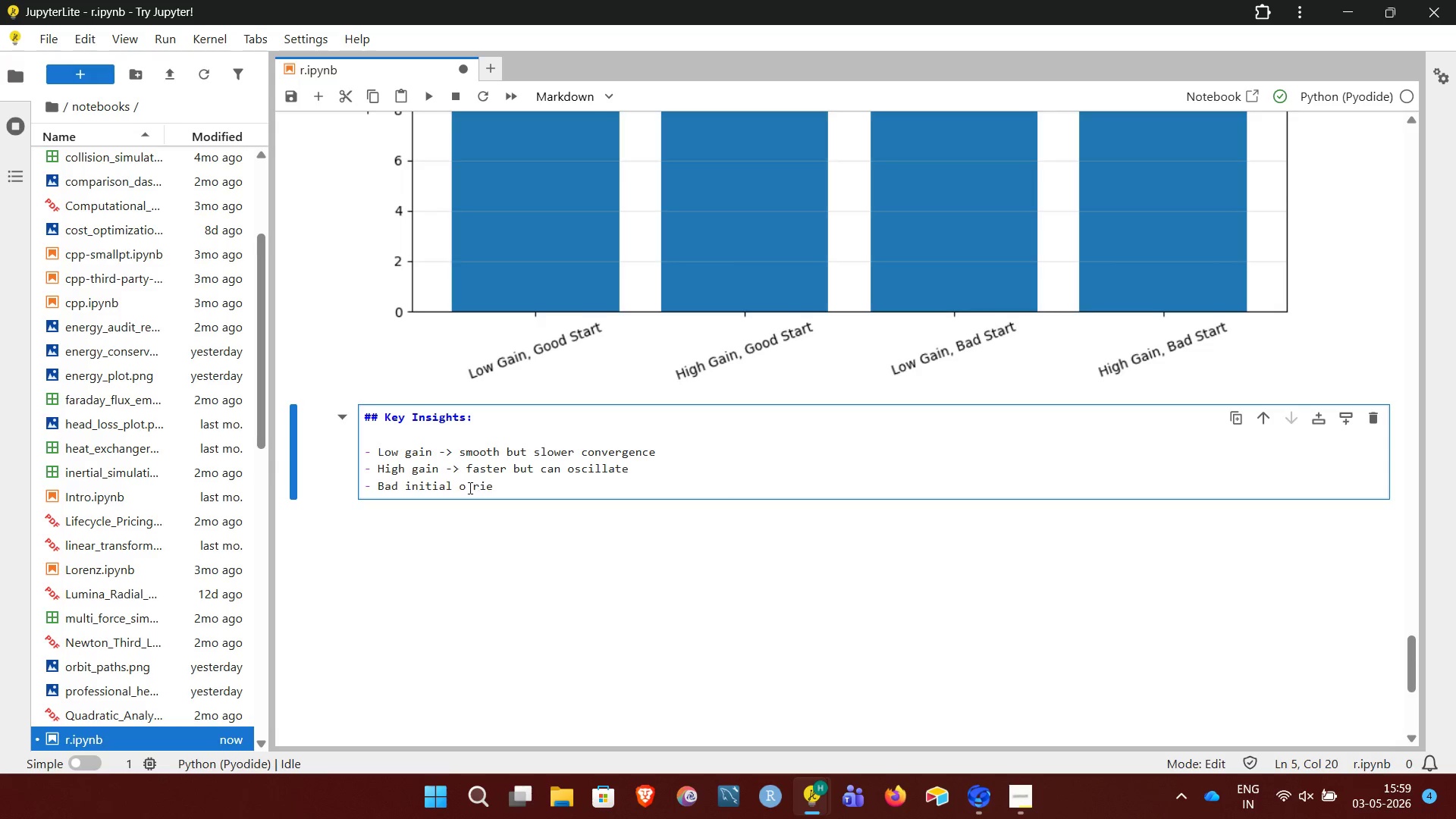 
left_click([475, 488])
 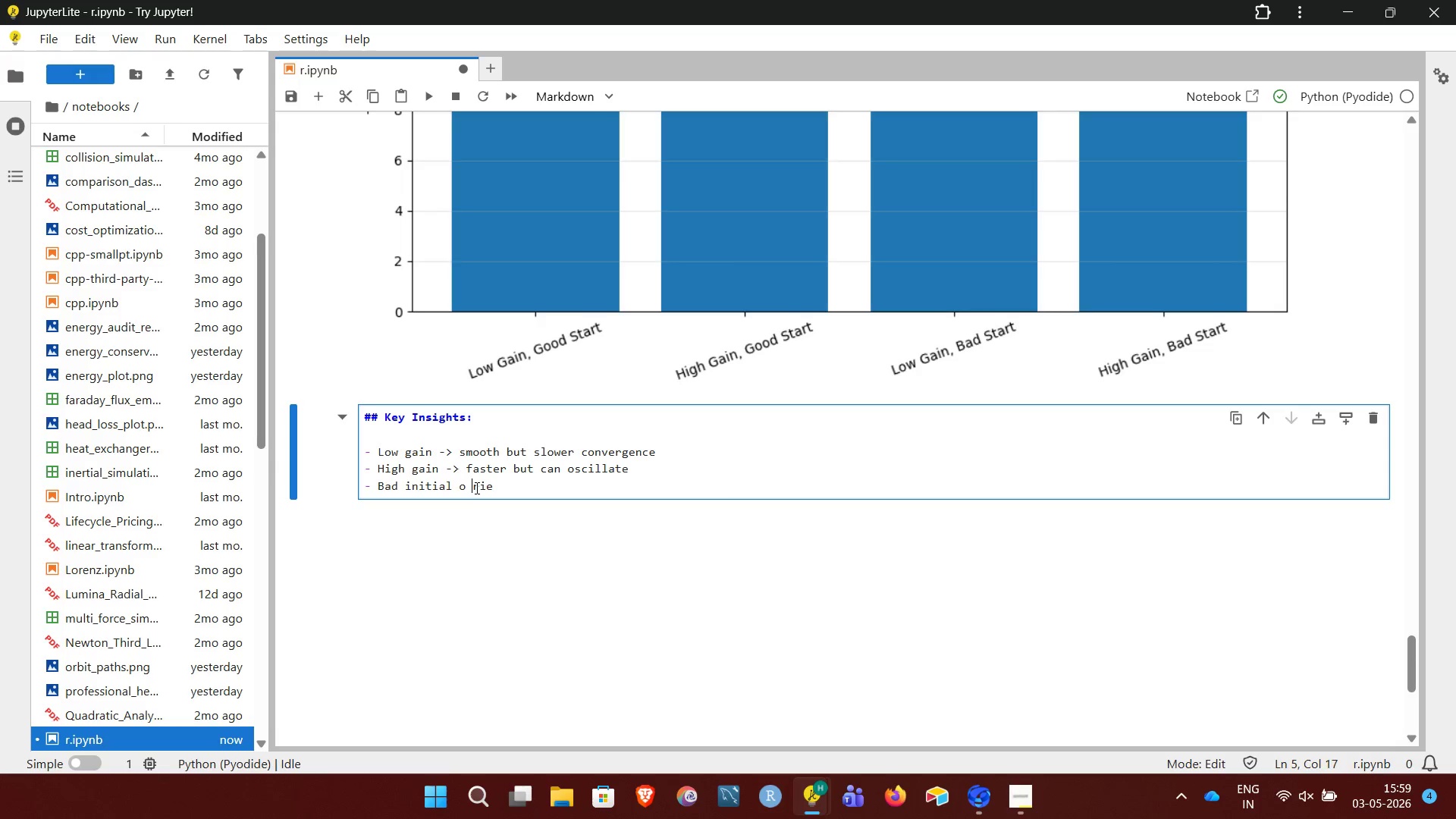 
key(Backspace)
 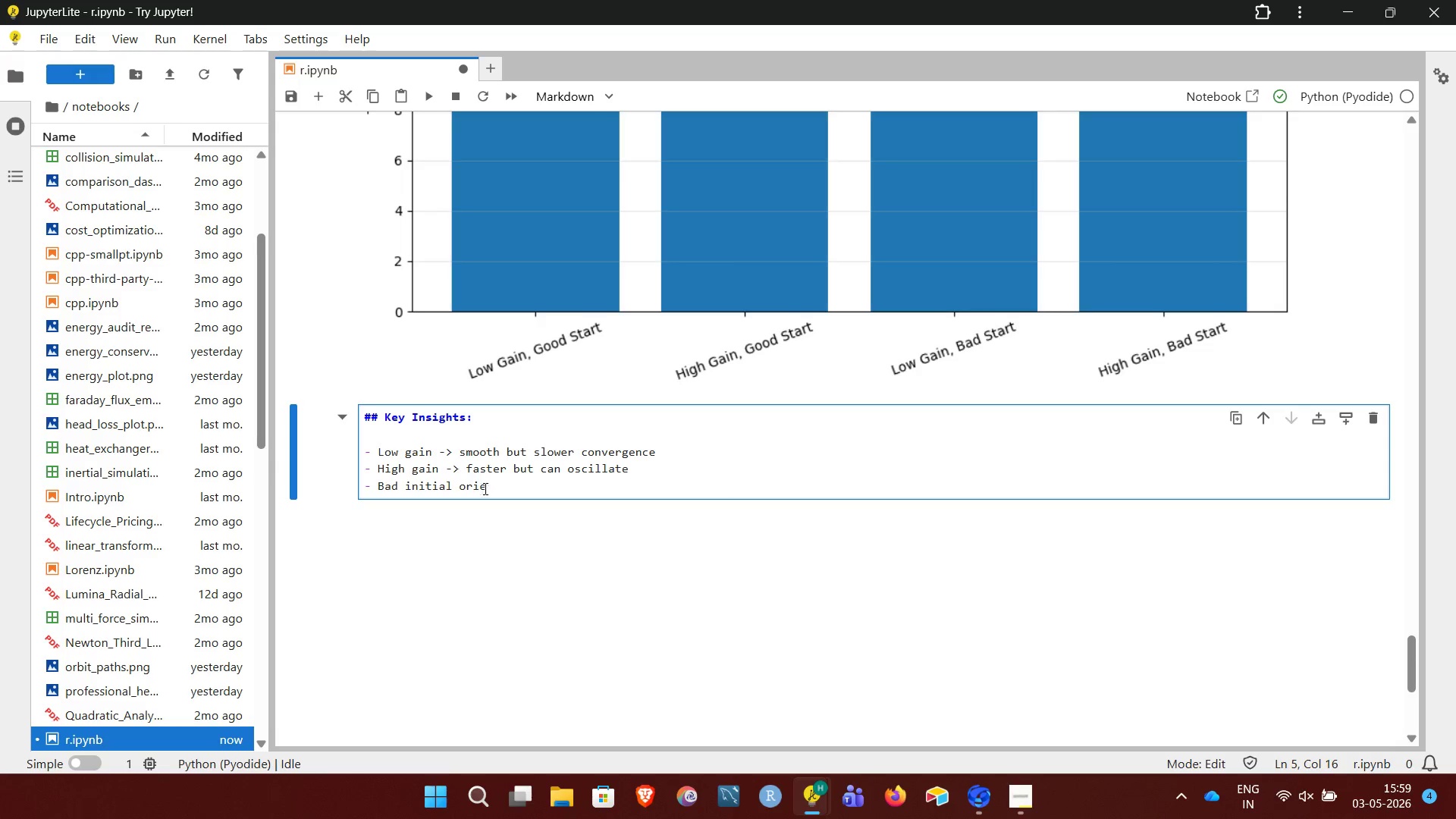 
left_click([486, 488])
 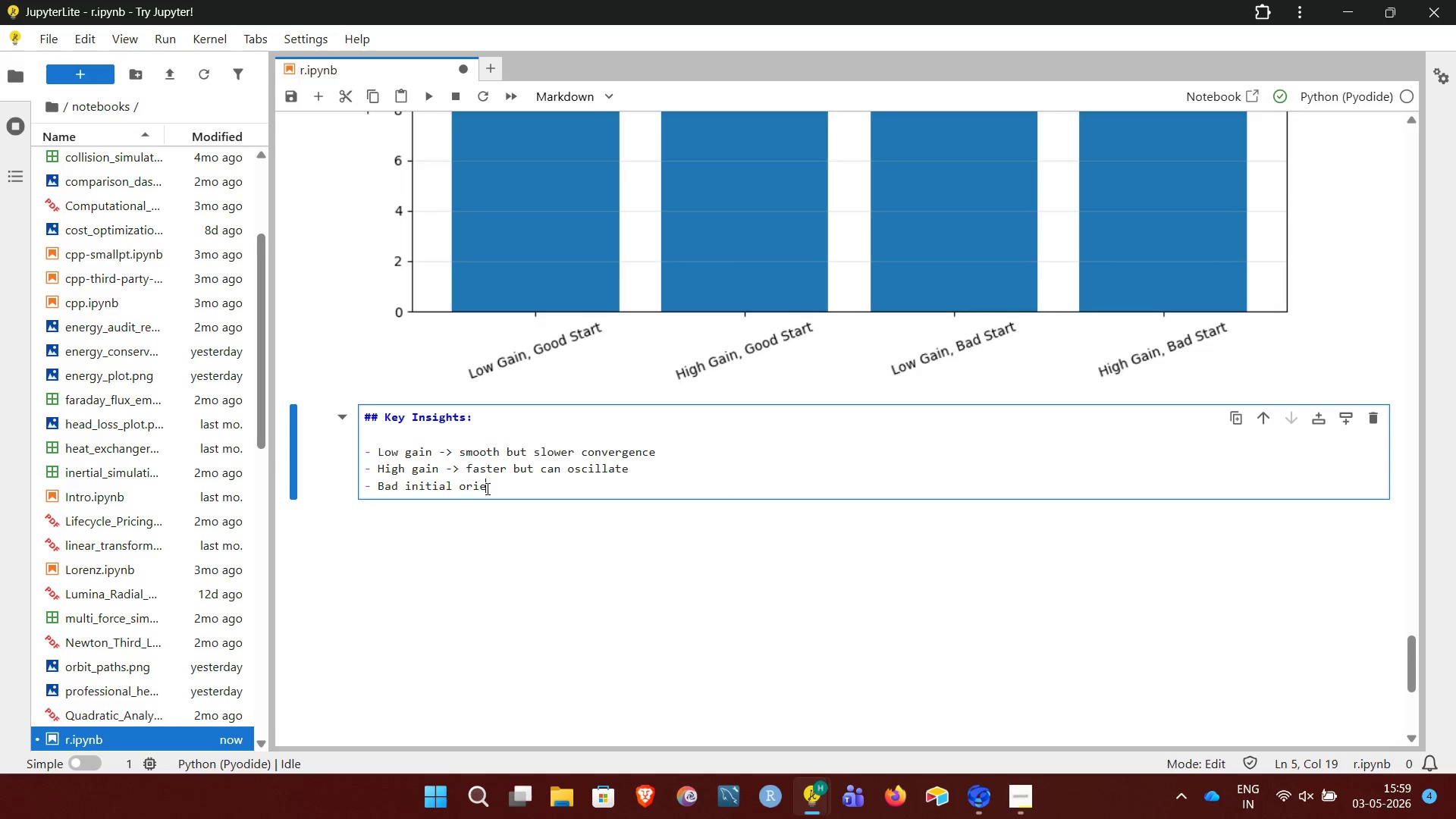 
type(ntation causes longer correction phase)
 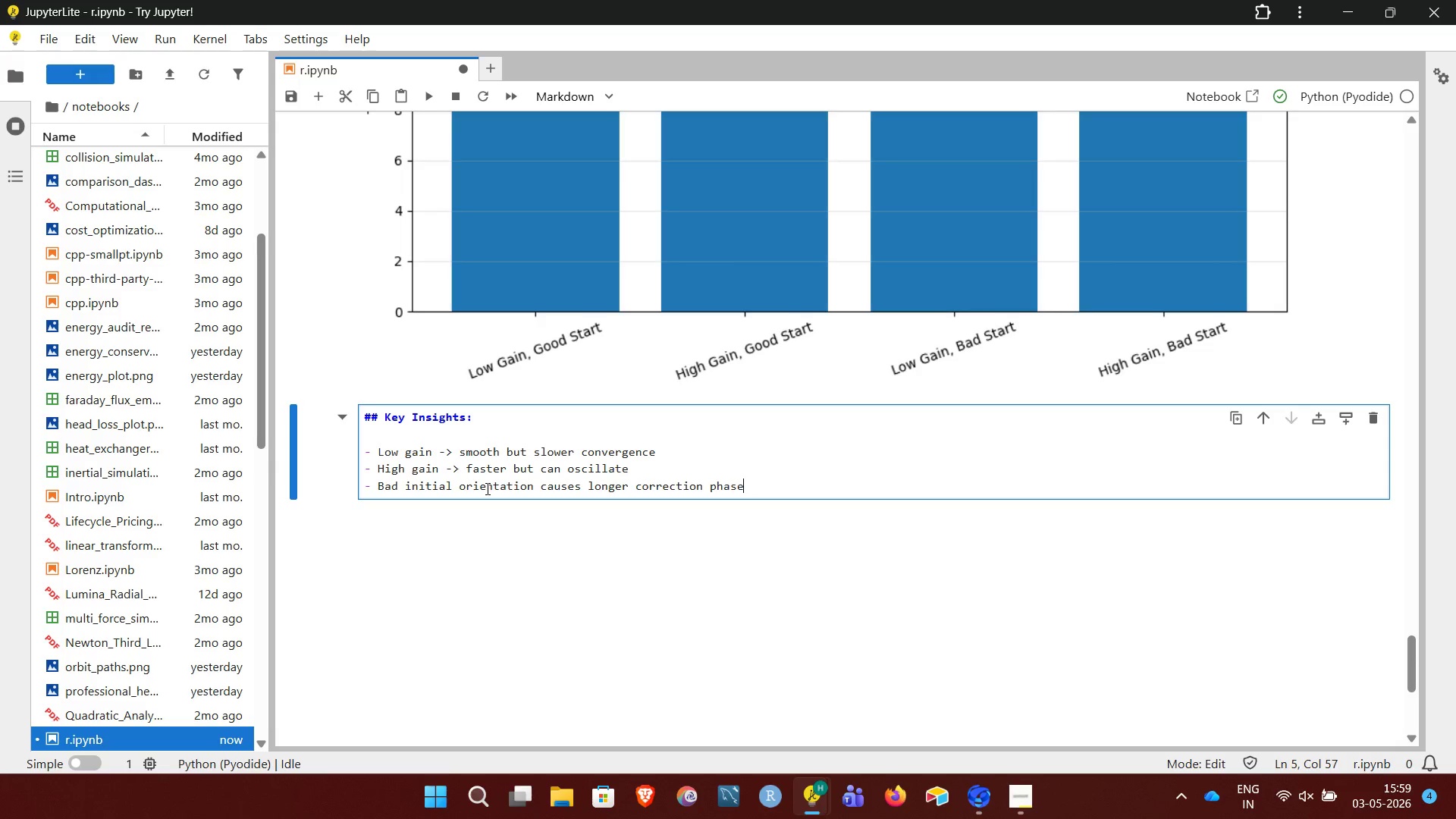 
key(Enter)
 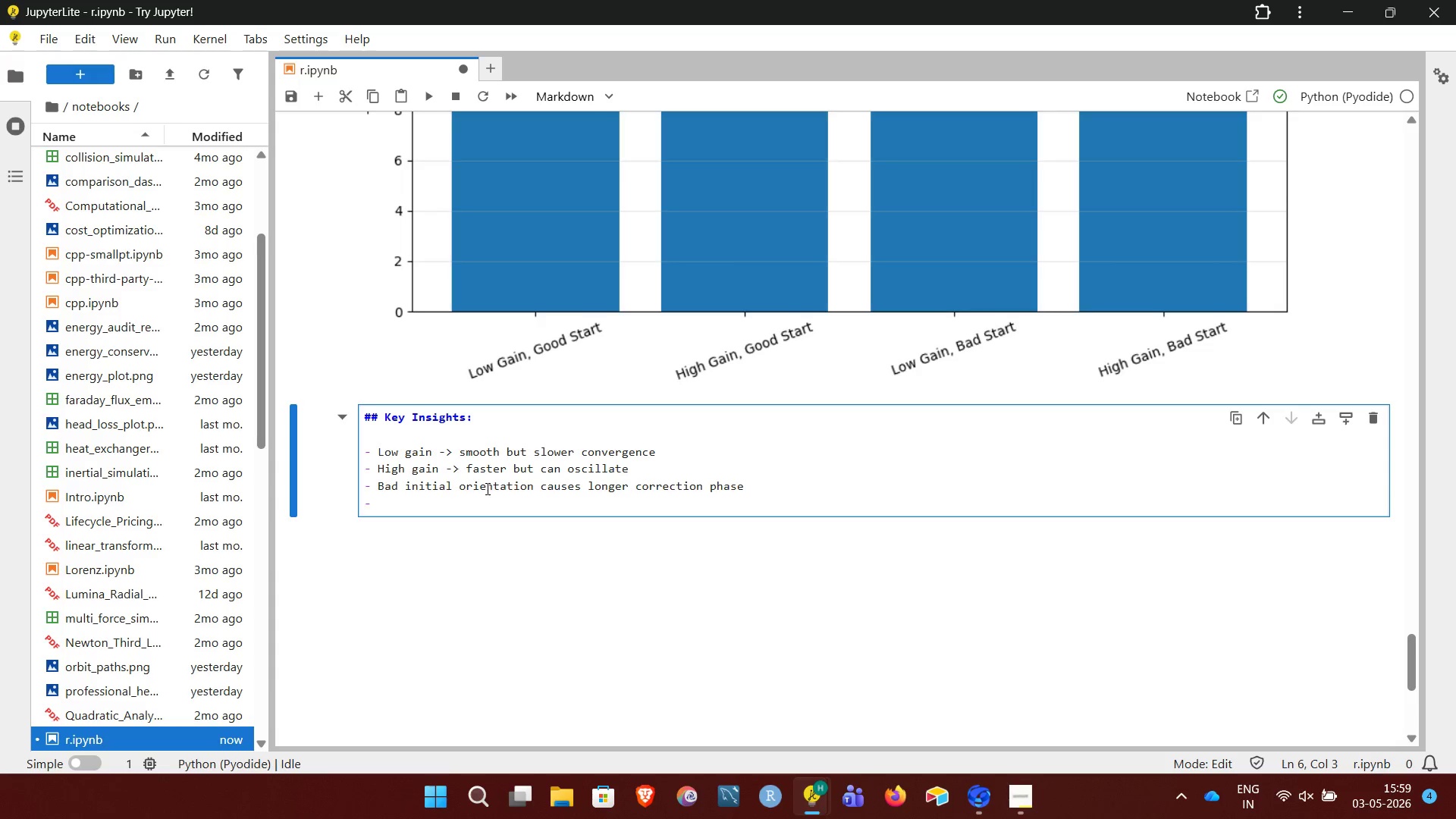 
type(Proper gain tuning avoids spiraling and oversteering)
 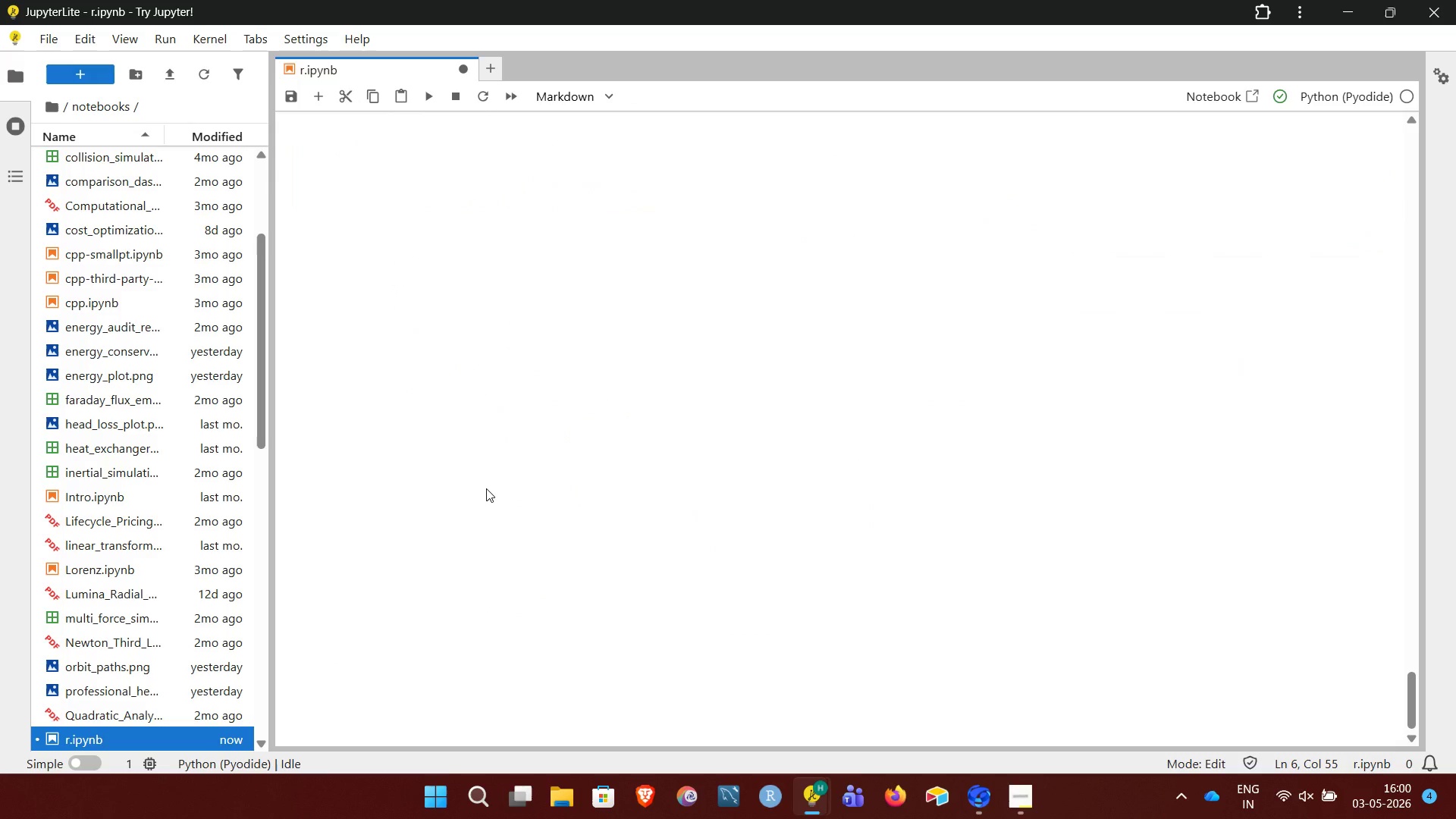 
wait(5.03)
 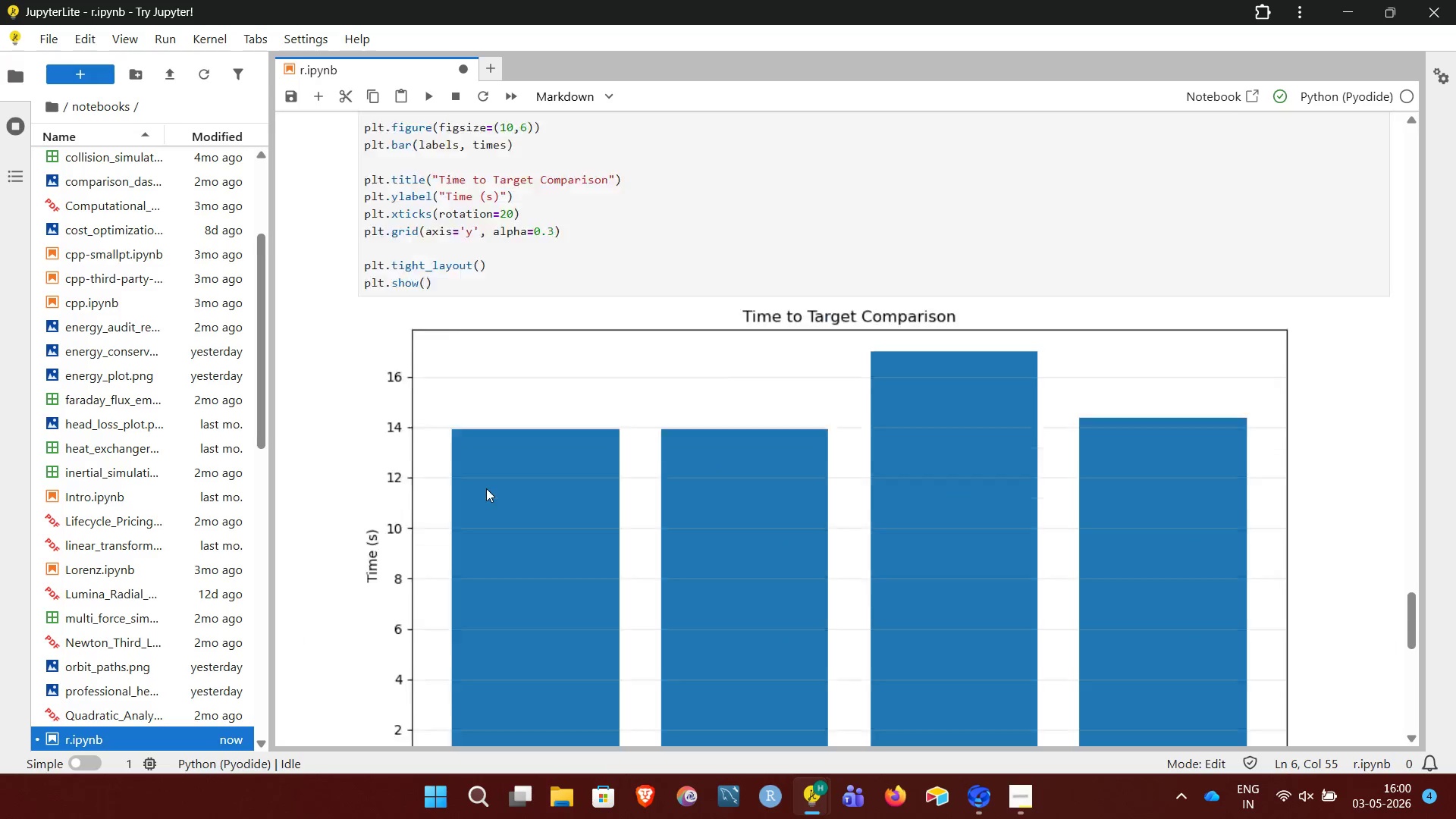 
key(Enter)
 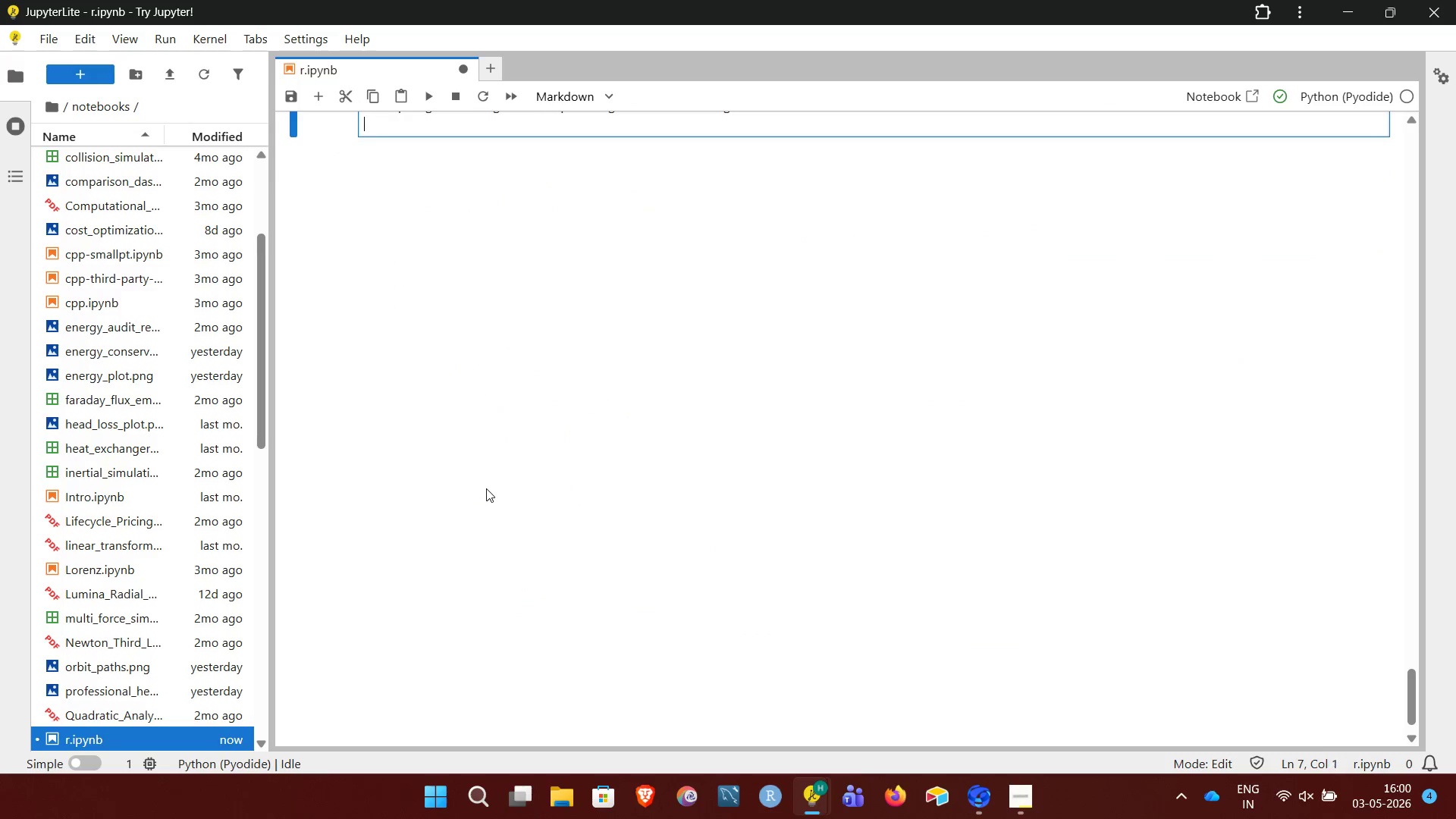 
key(Enter)
 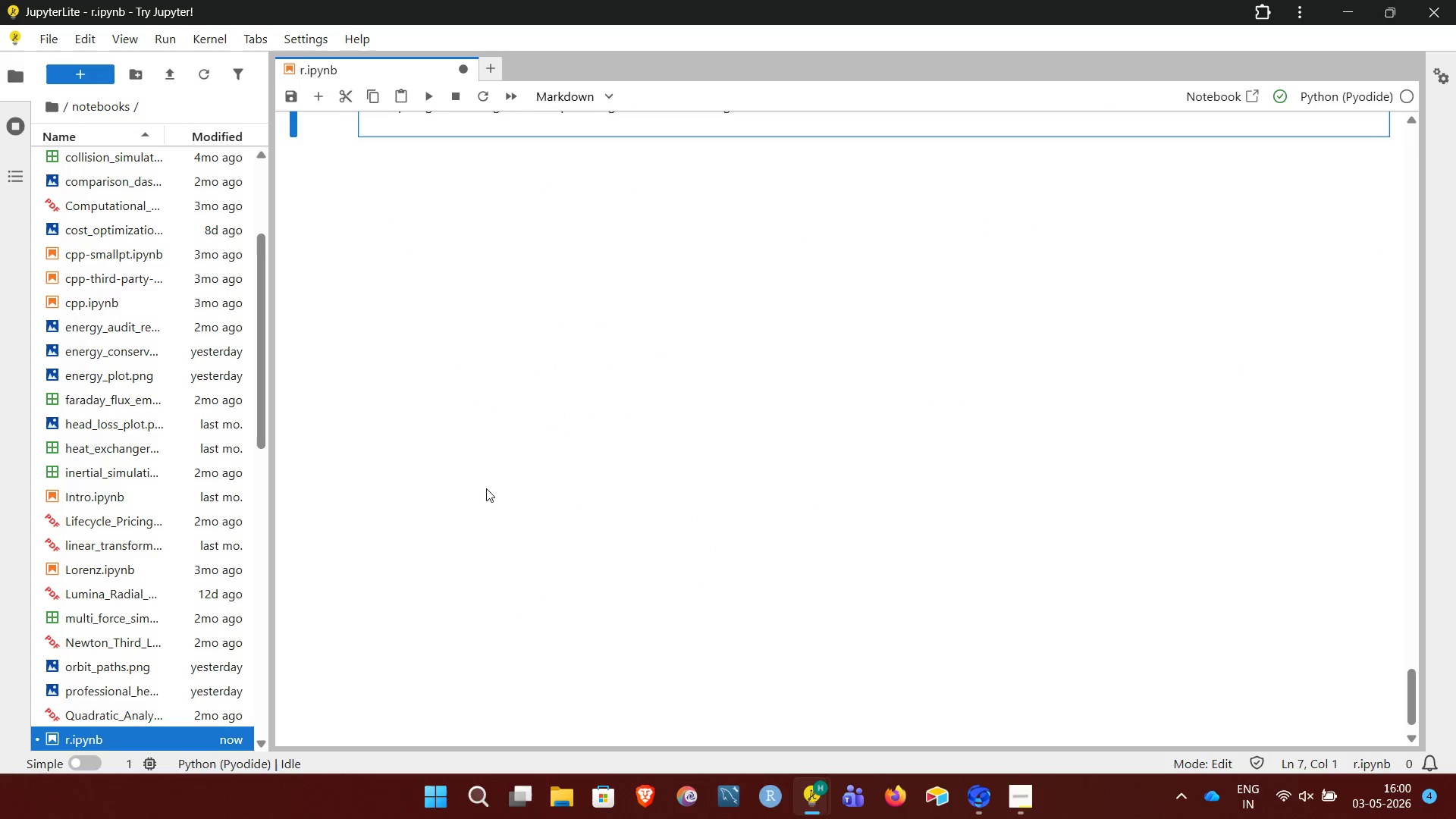 
key(Shift+ShiftRight)
 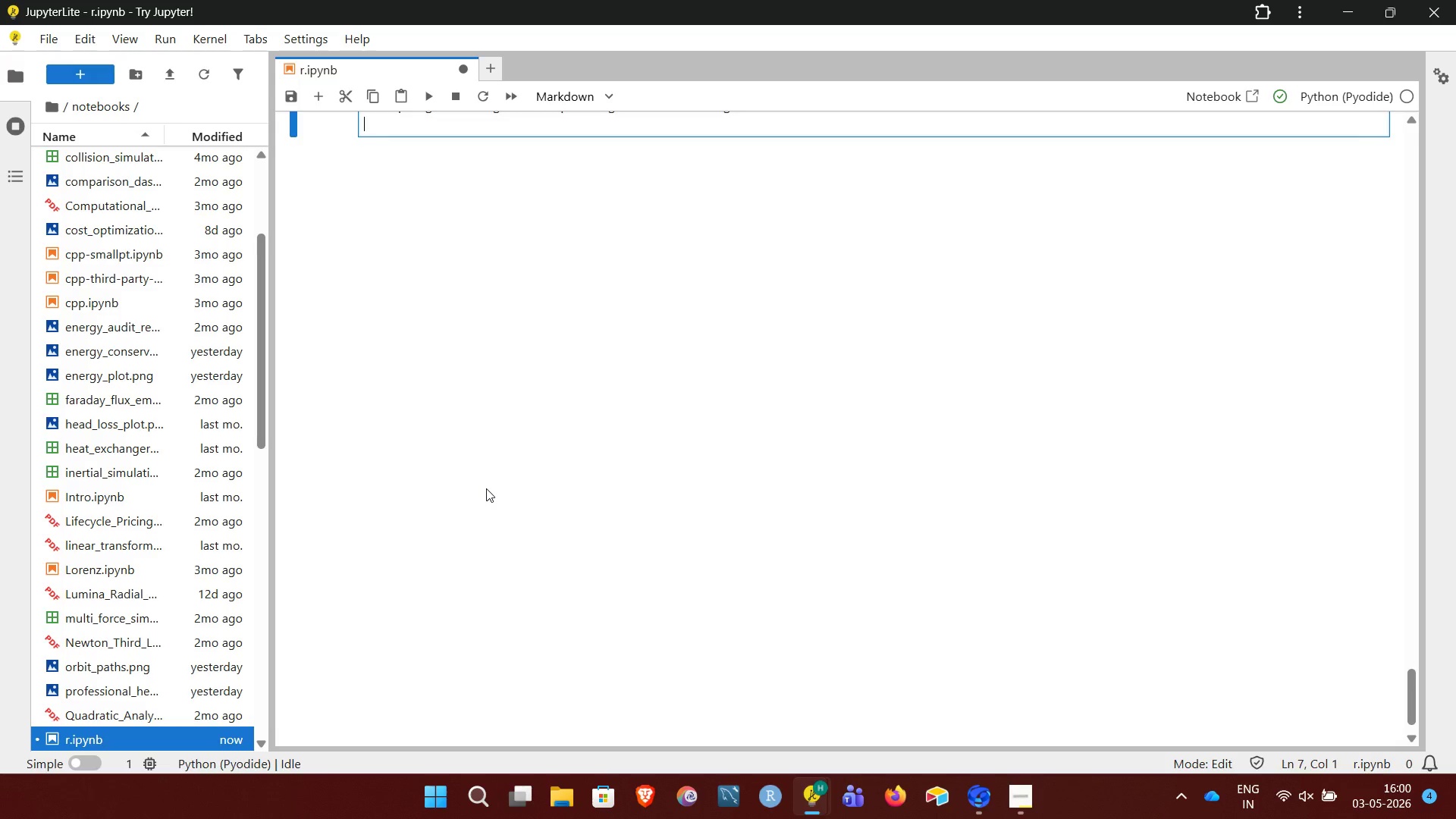 
key(Enter)
 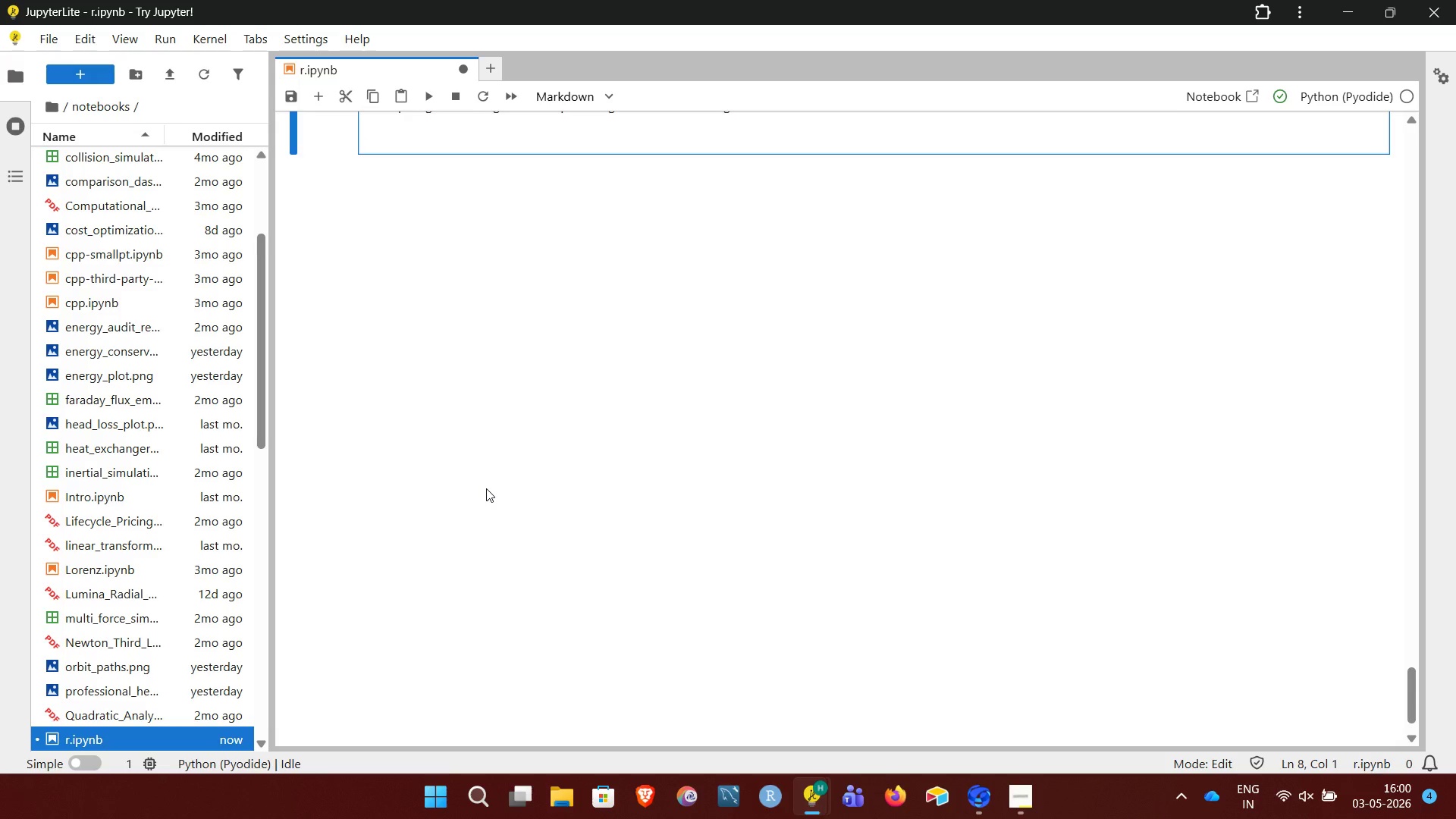 
type(**Conclusion**)
 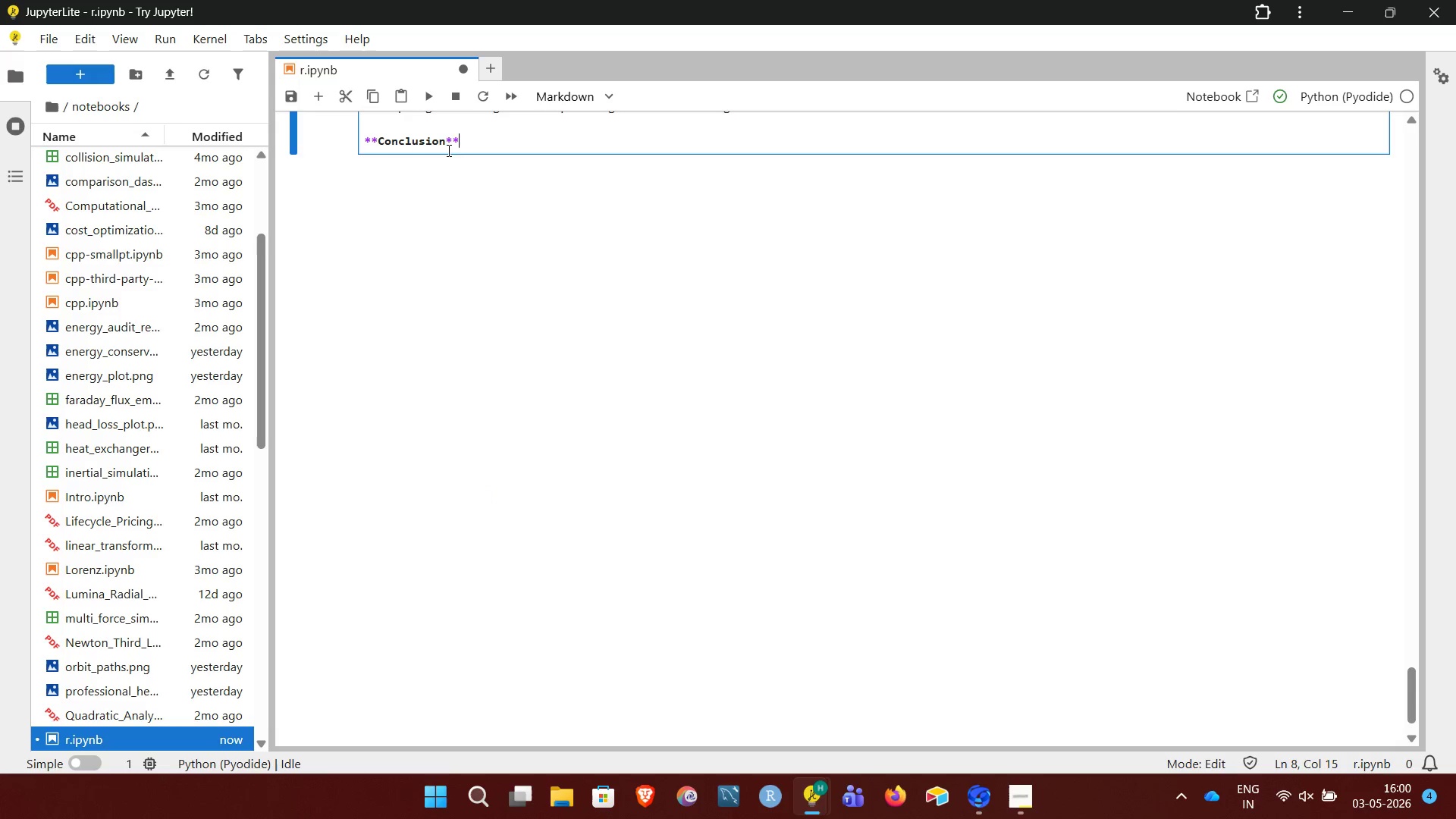 
left_click([444, 146])
 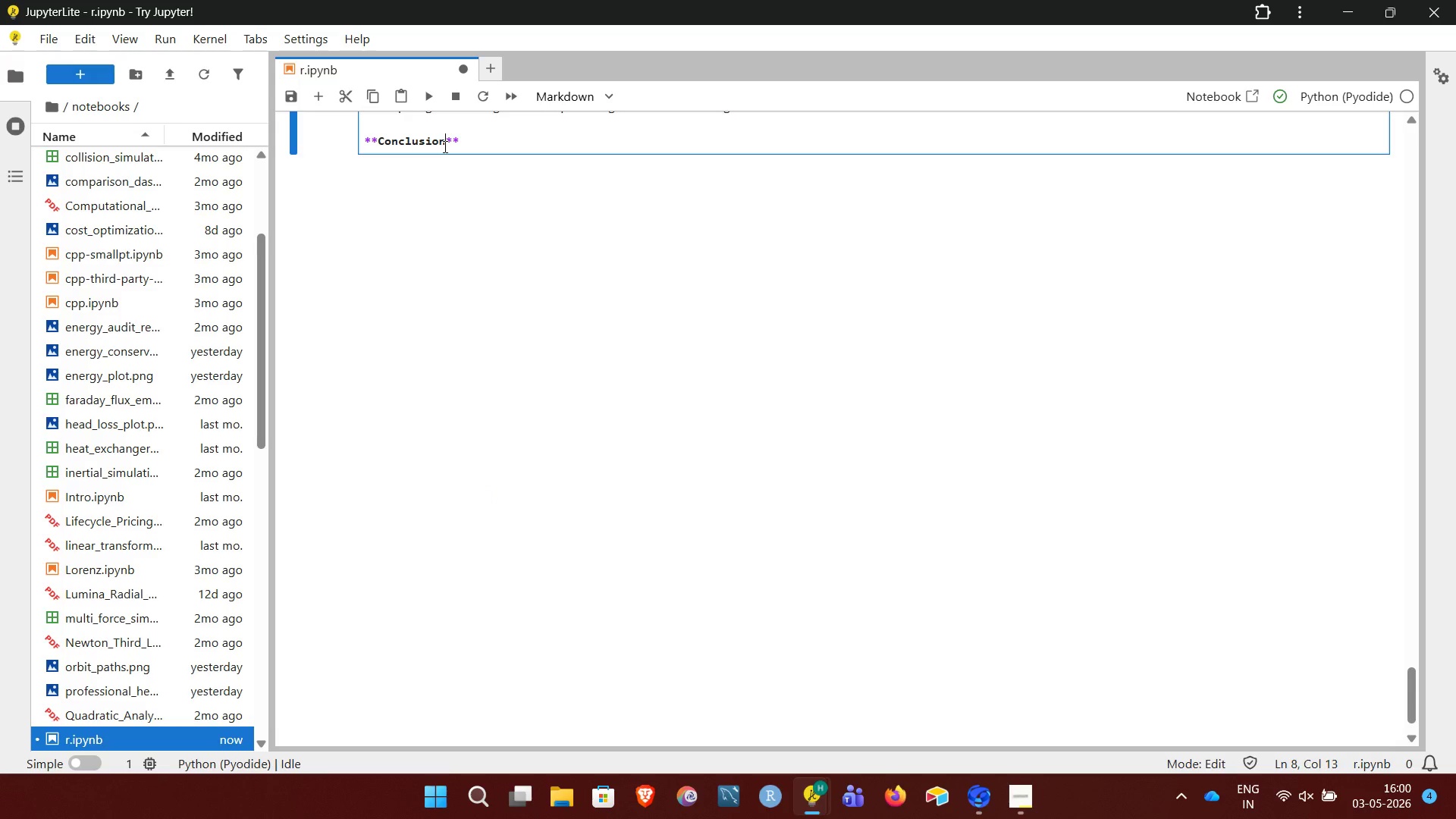 
key(Shift+Semicolon)
 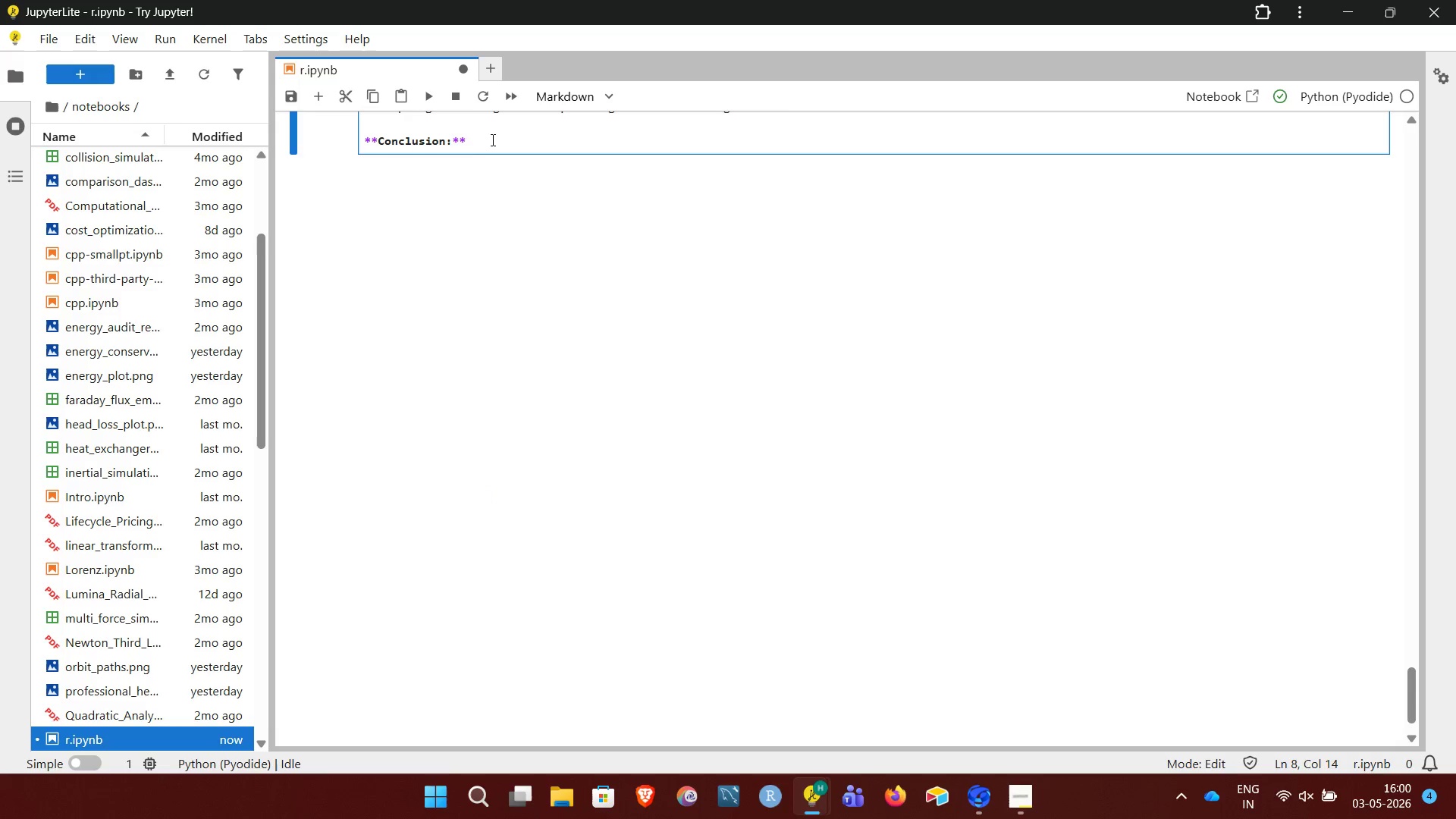 
left_click([495, 138])
 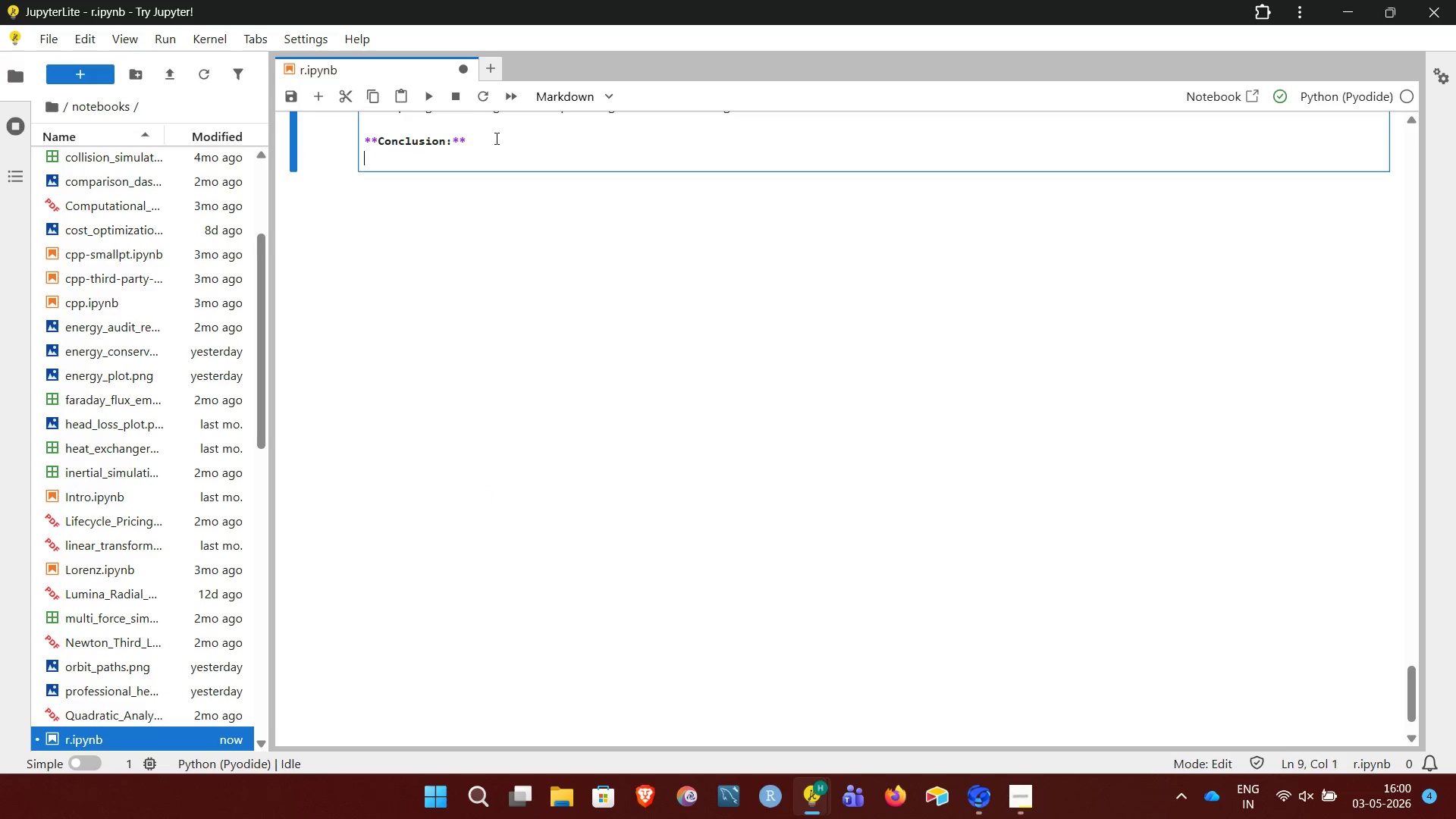 
key(Enter)
 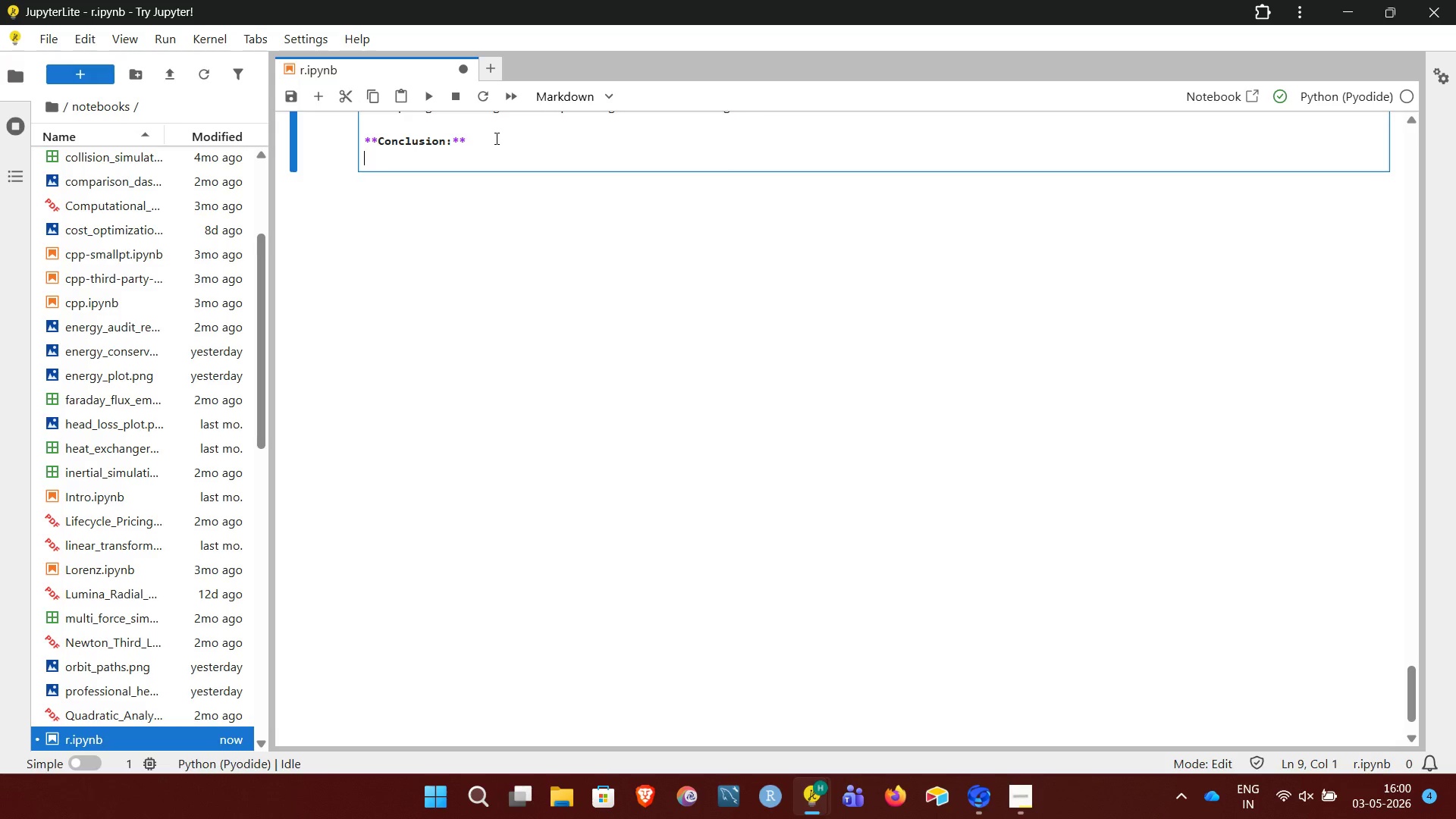 
type(Control gain selection is critical for efficient and stable navigation.)
 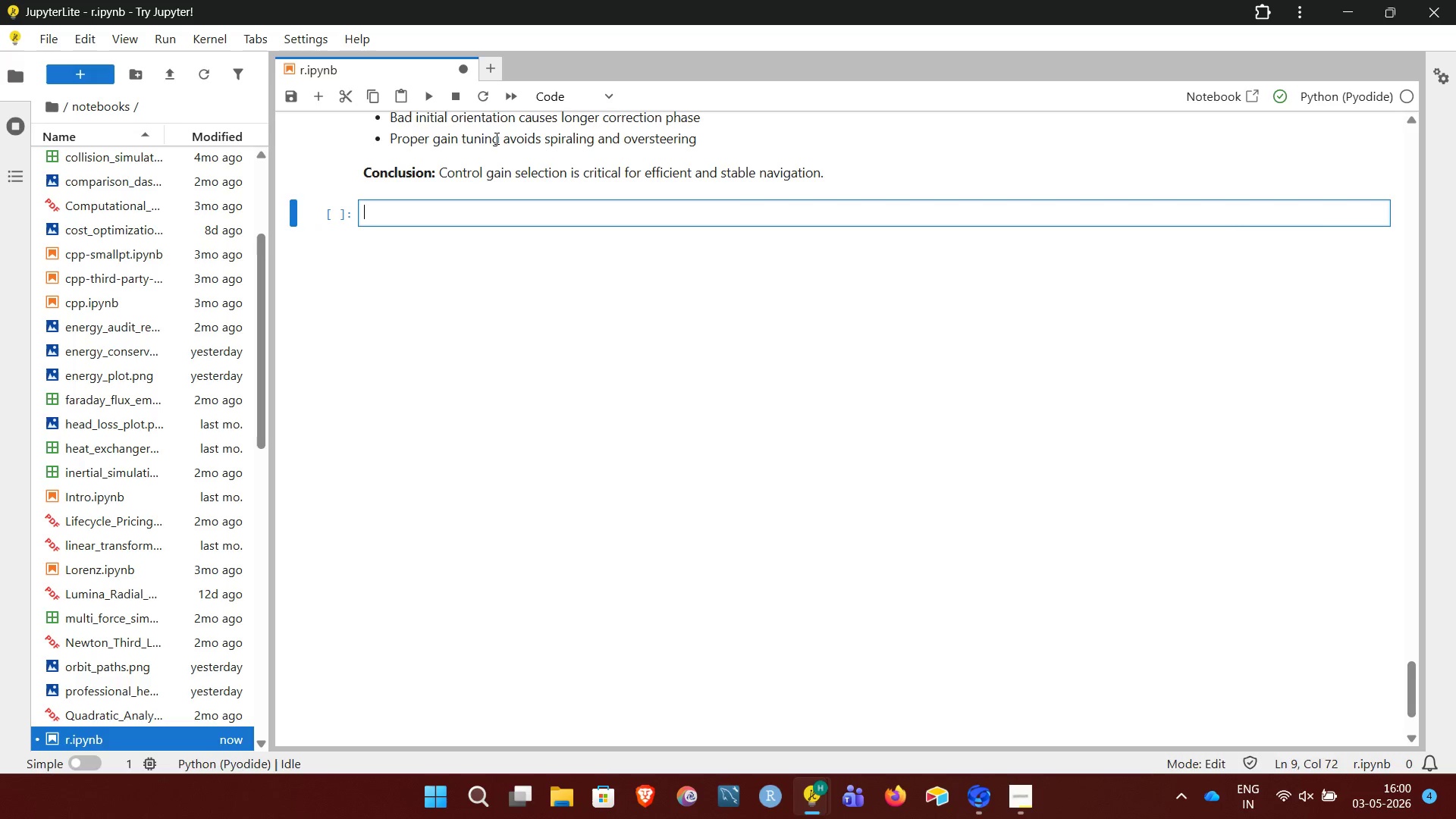 
key(Shift+Enter)
 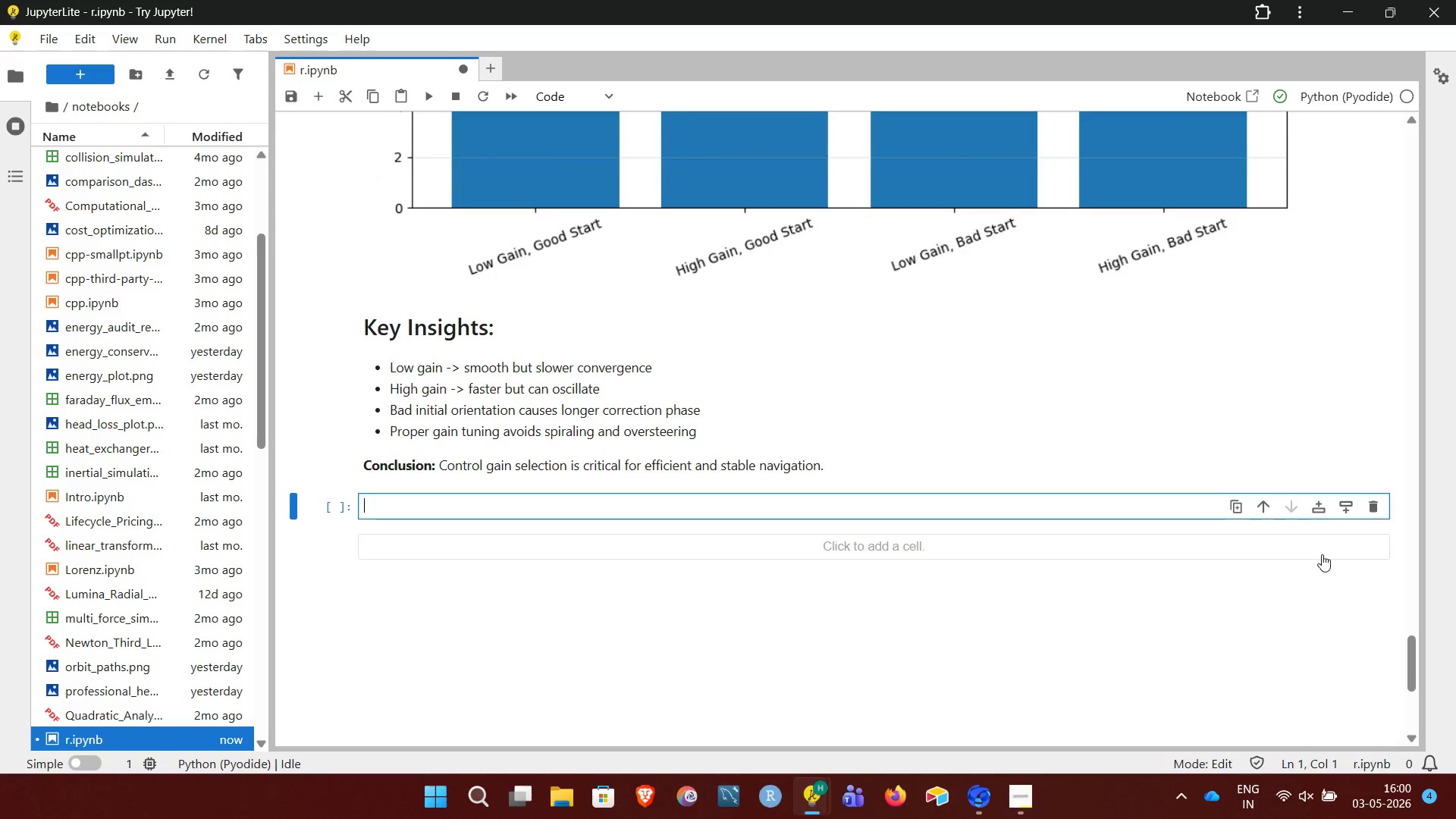 
left_click([1369, 509])